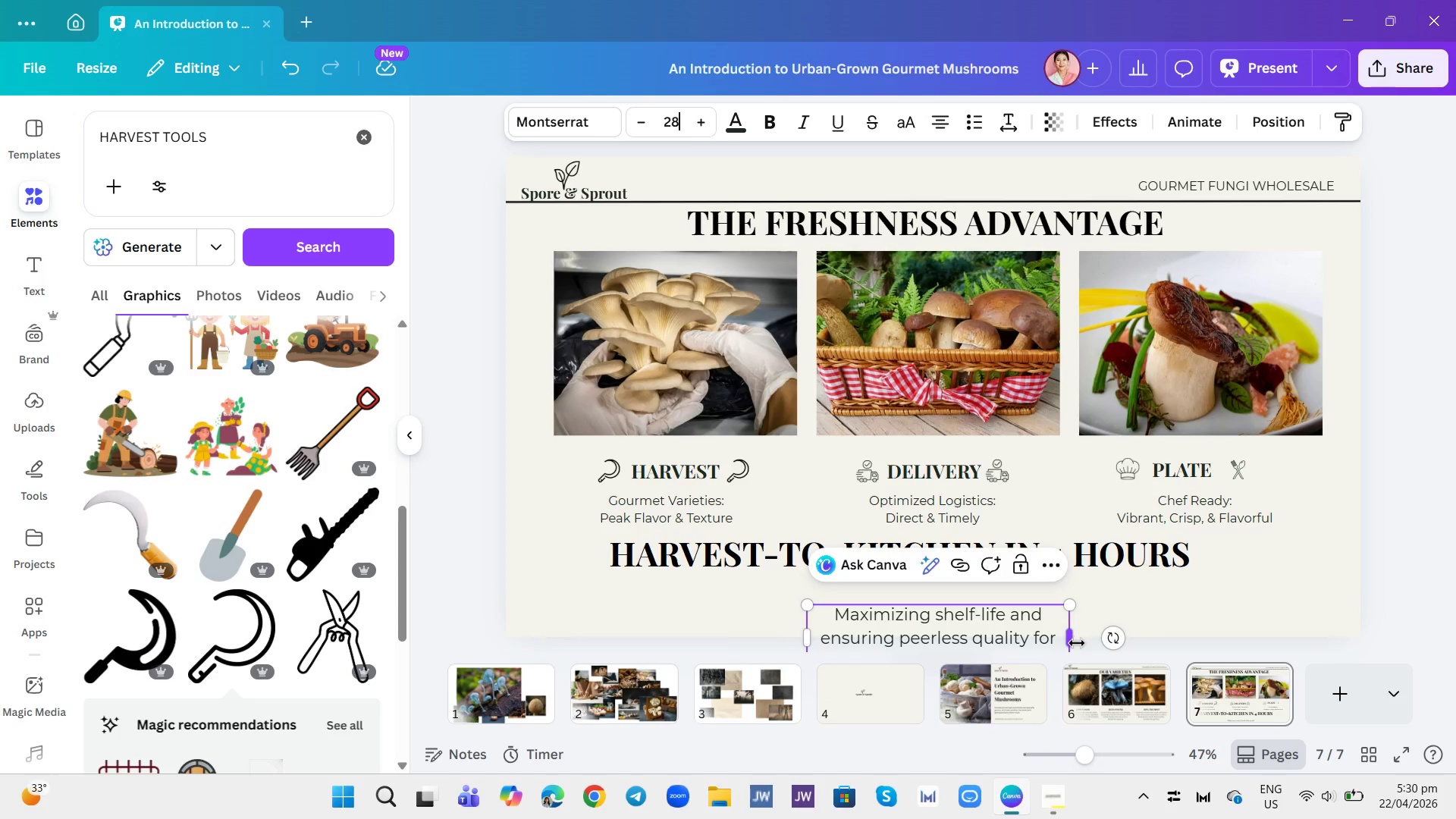 
left_click_drag(start_coordinate=[1071, 643], to_coordinate=[1358, 641])
 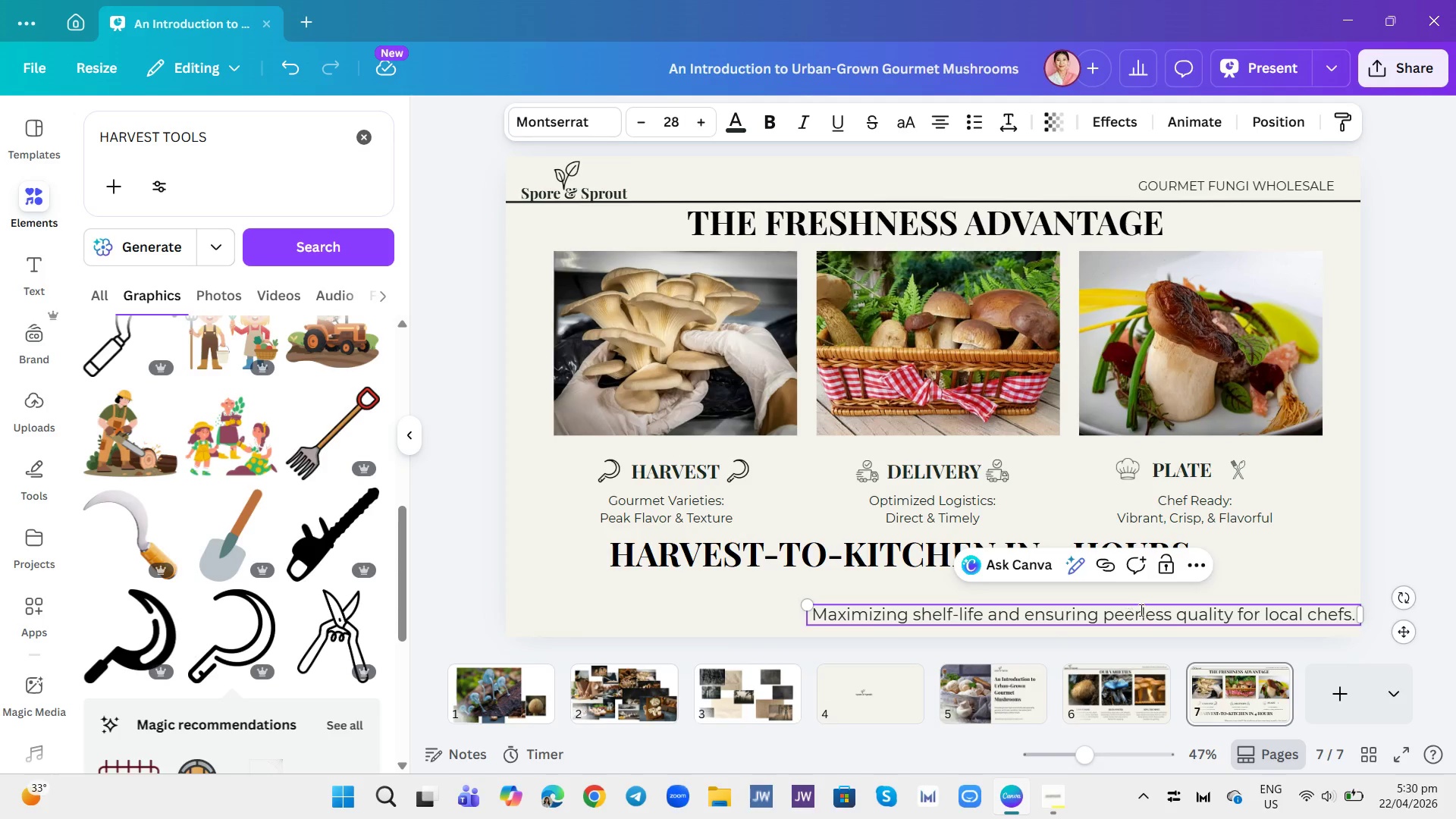 
wait(7.73)
 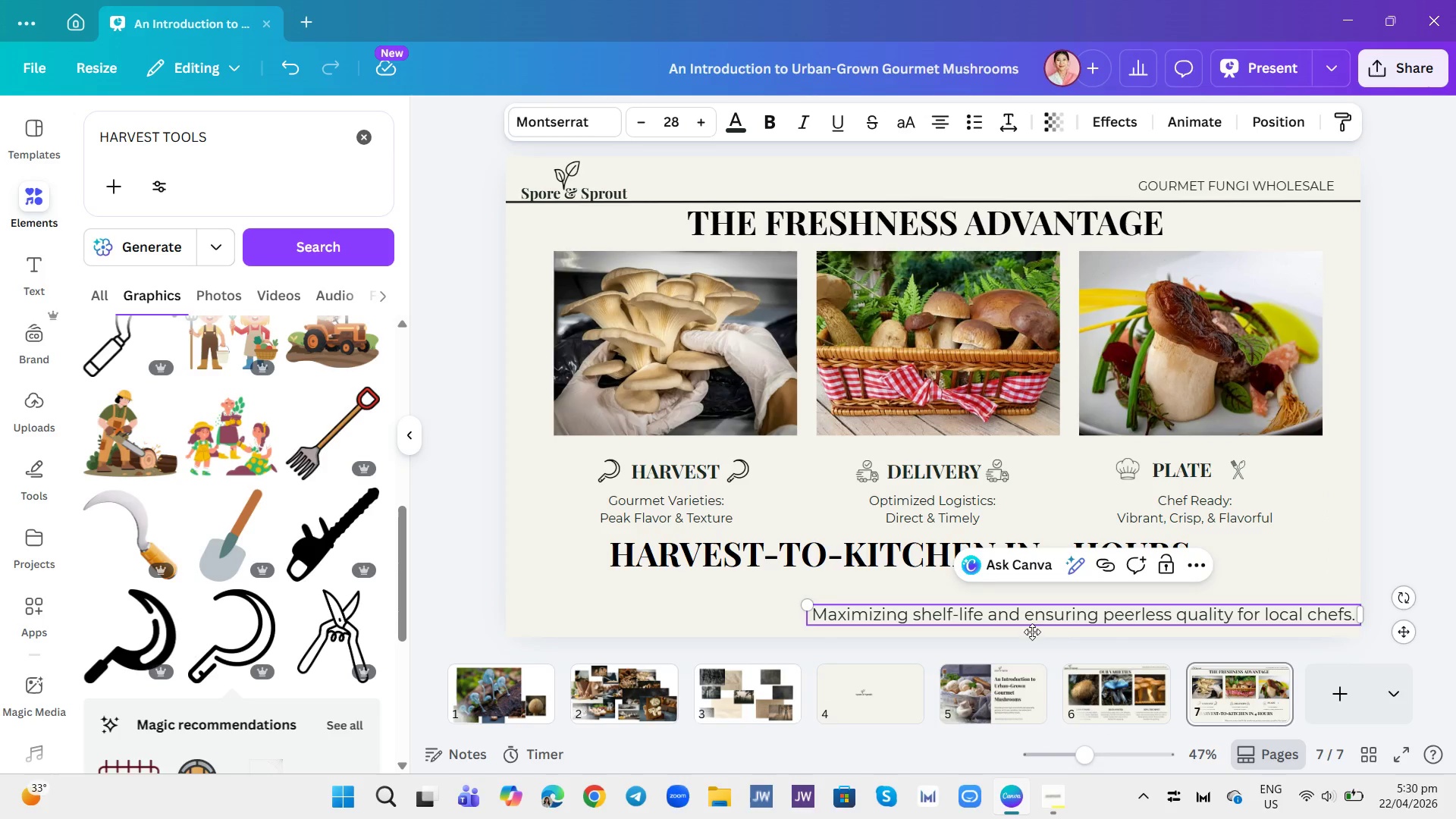 
left_click([1269, 573])
 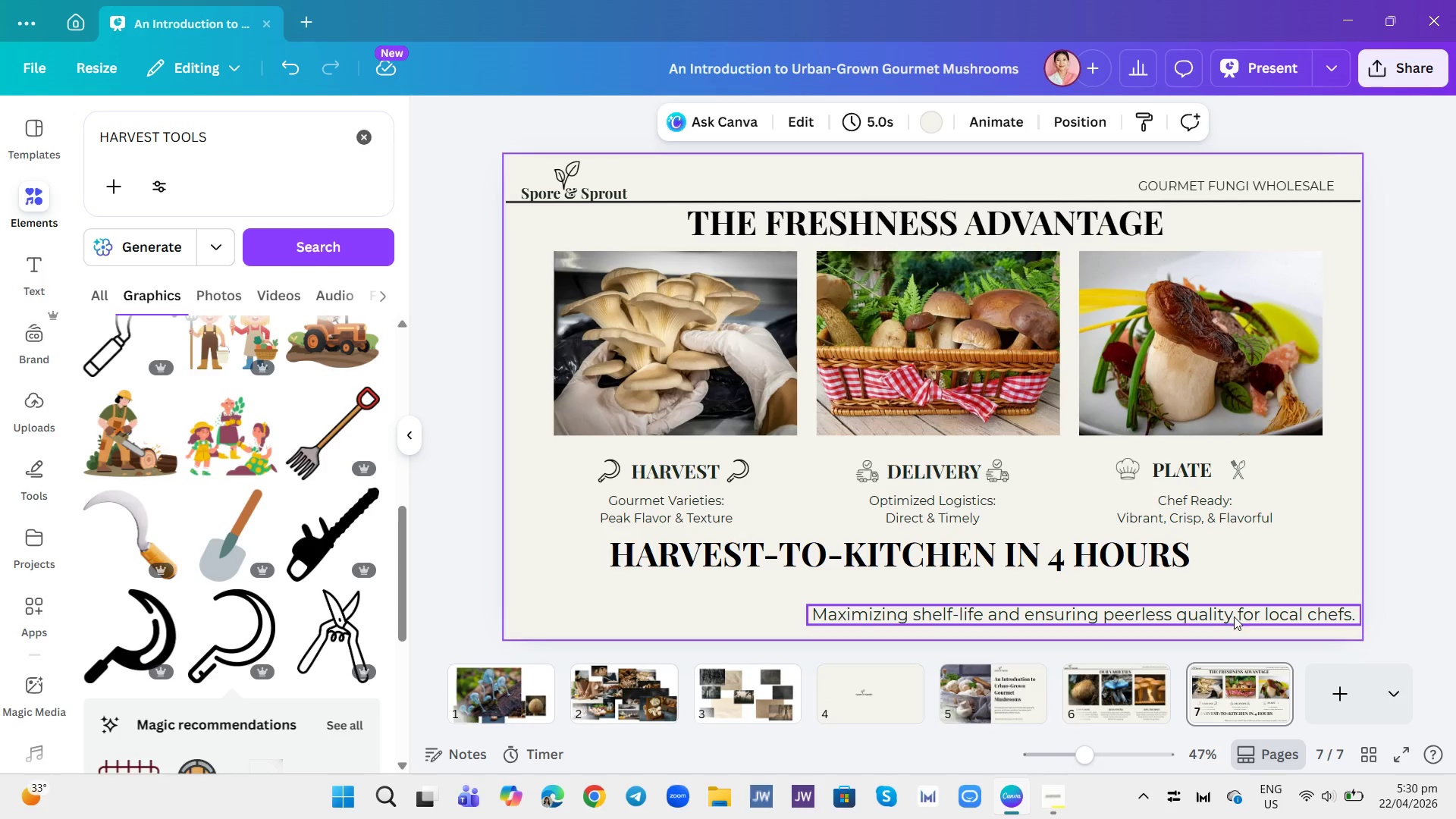 
left_click_drag(start_coordinate=[1234, 617], to_coordinate=[1042, 600])
 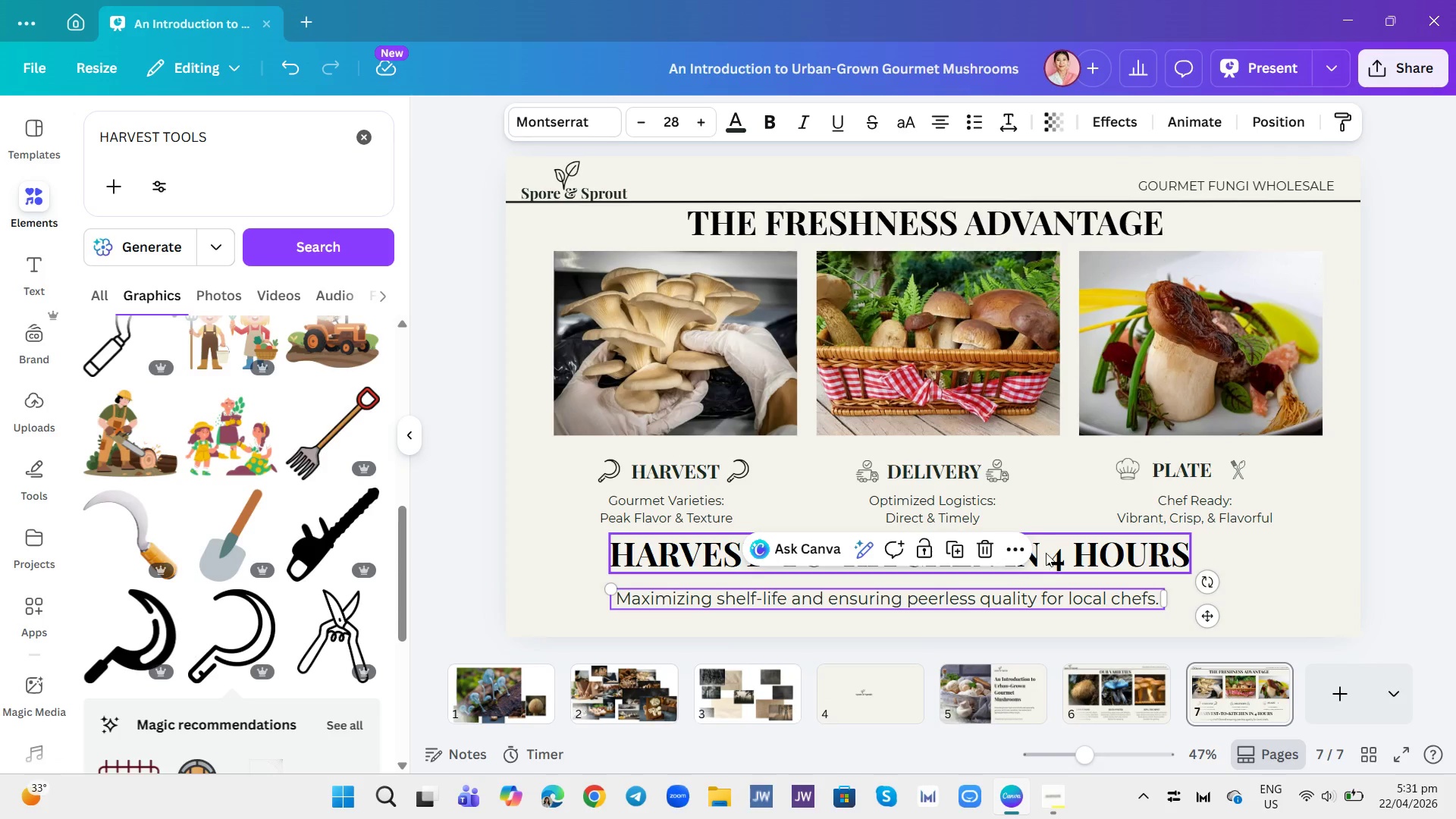 
left_click_drag(start_coordinate=[1046, 551], to_coordinate=[1038, 566])
 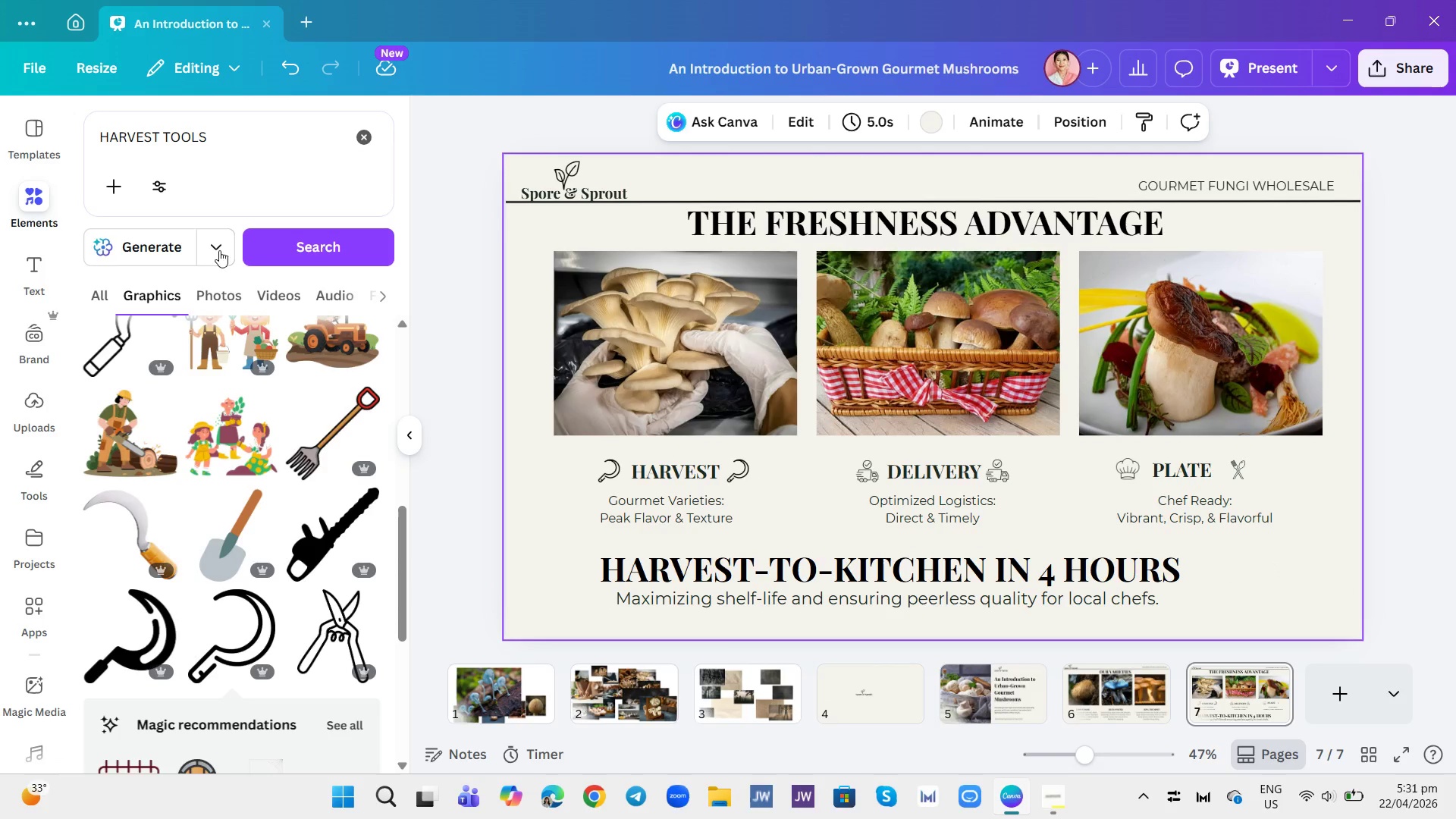 
wait(6.81)
 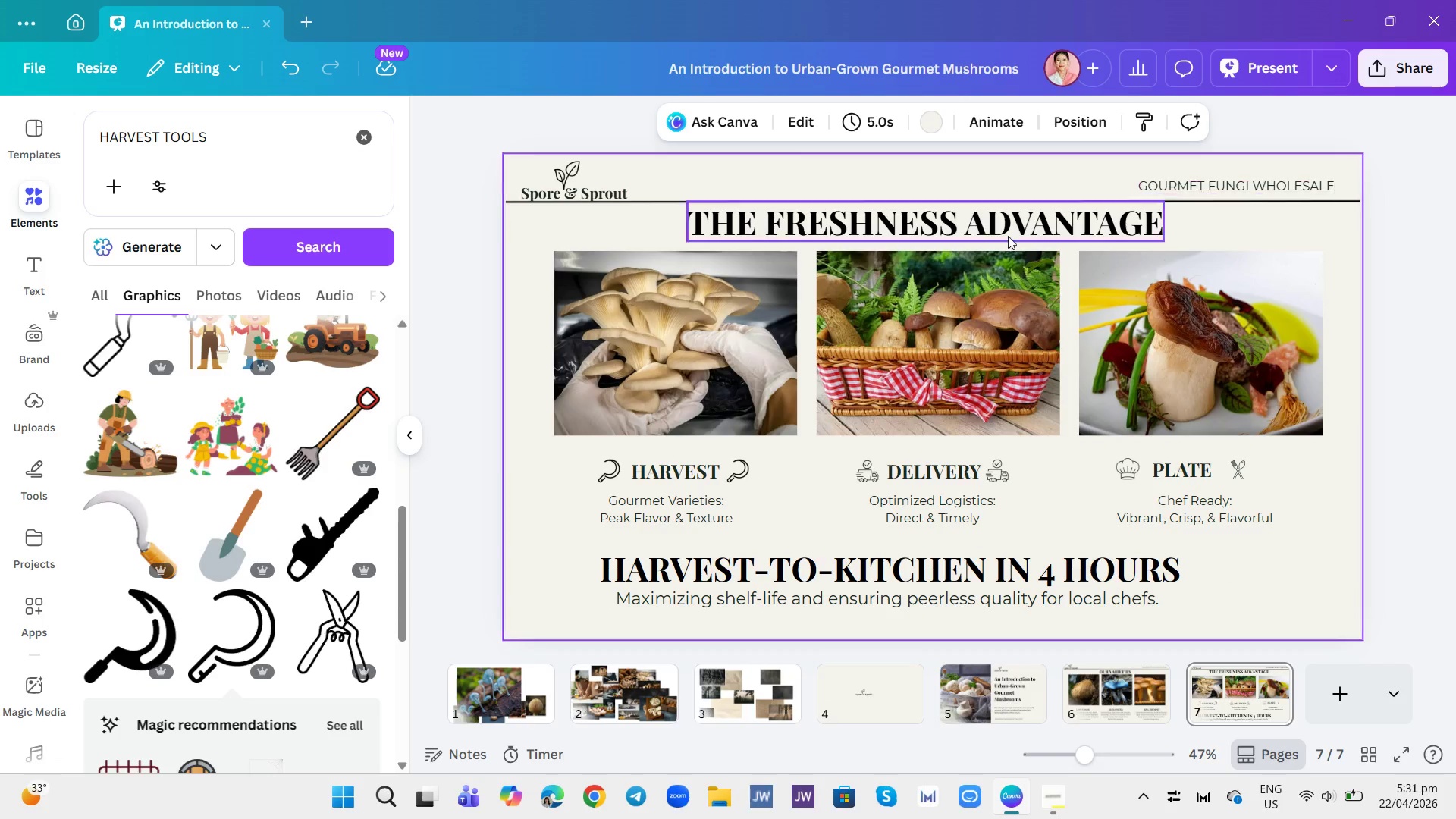 
left_click([38, 475])
 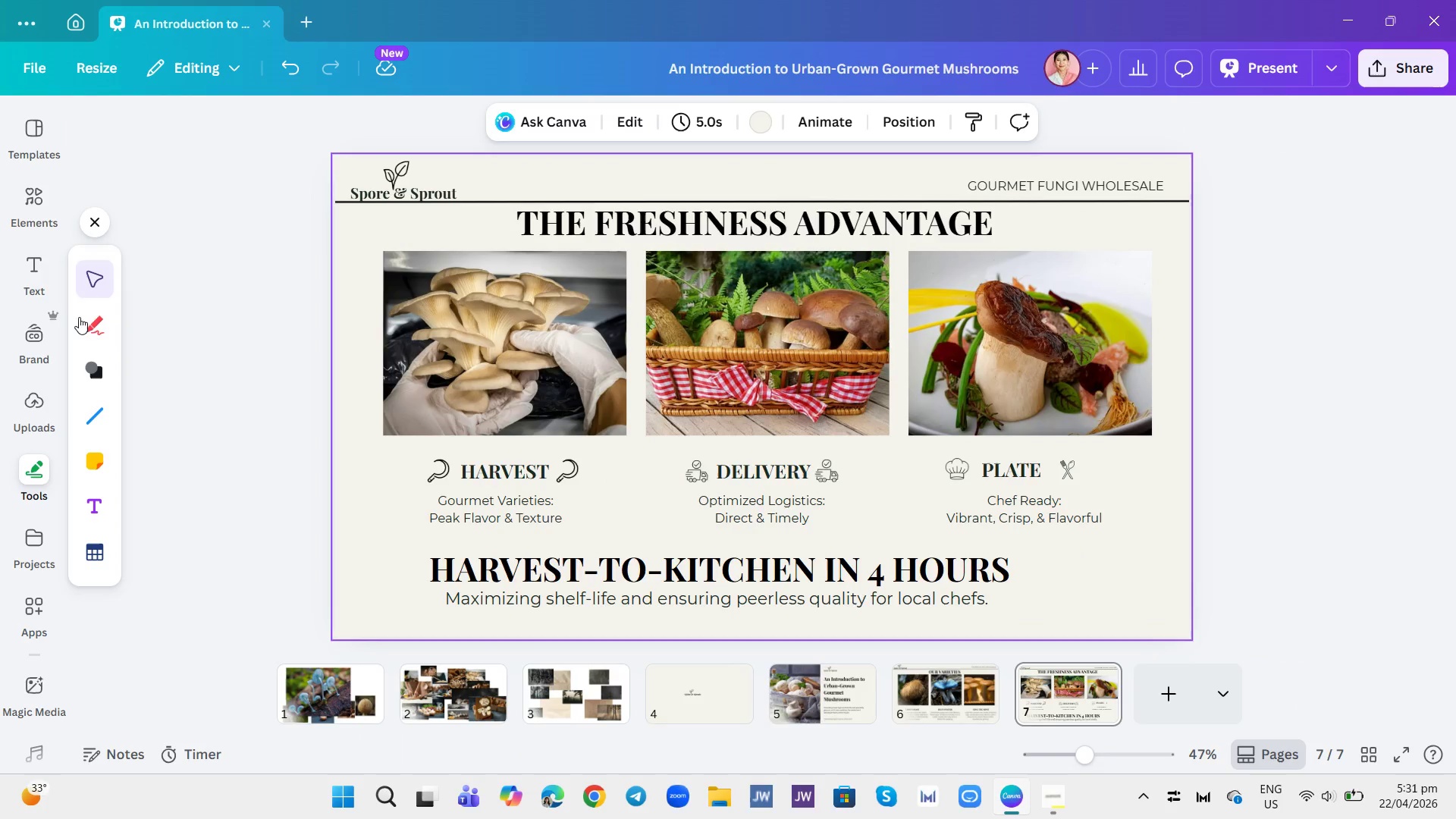 
left_click([96, 365])
 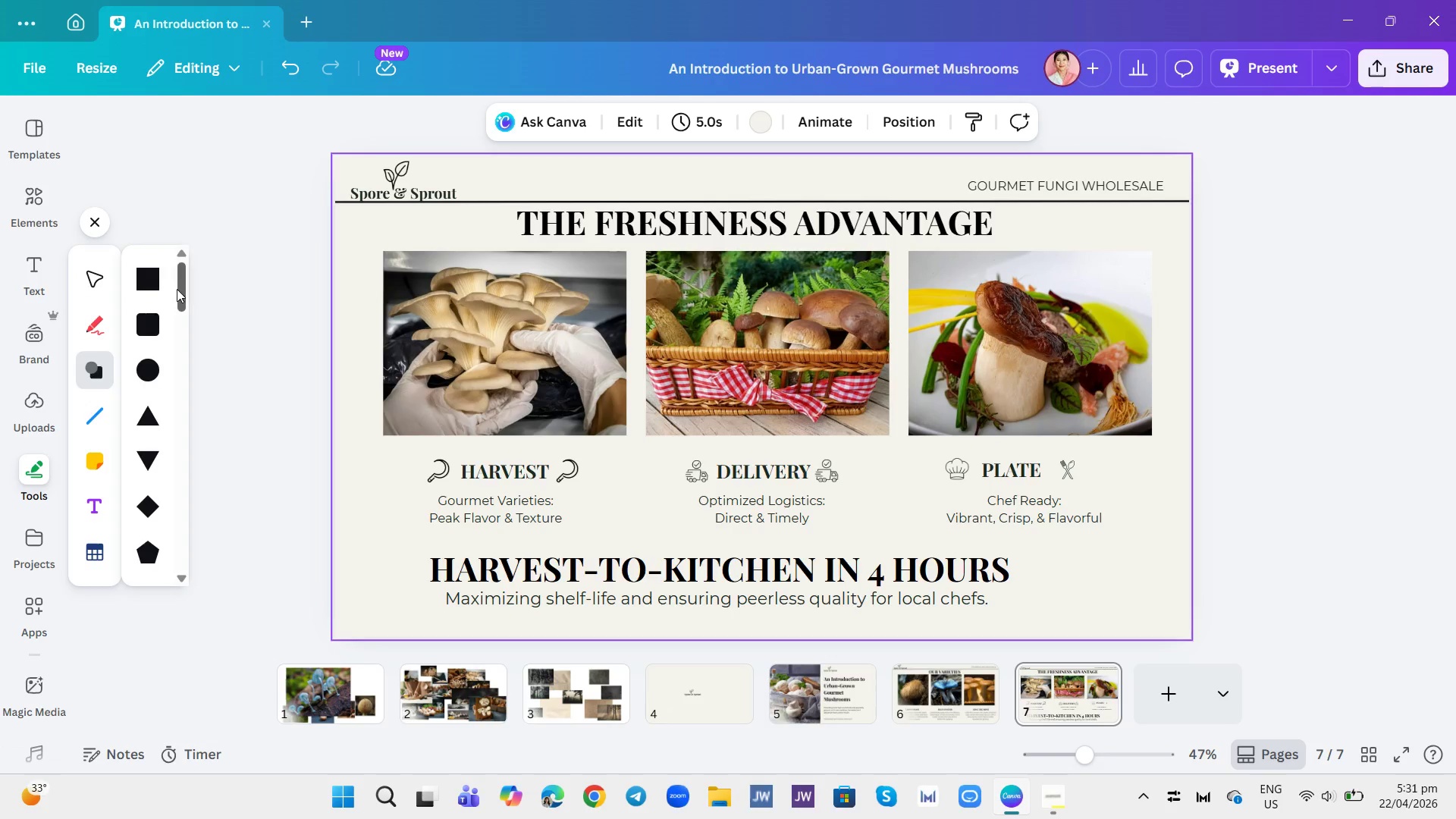 
left_click([153, 275])
 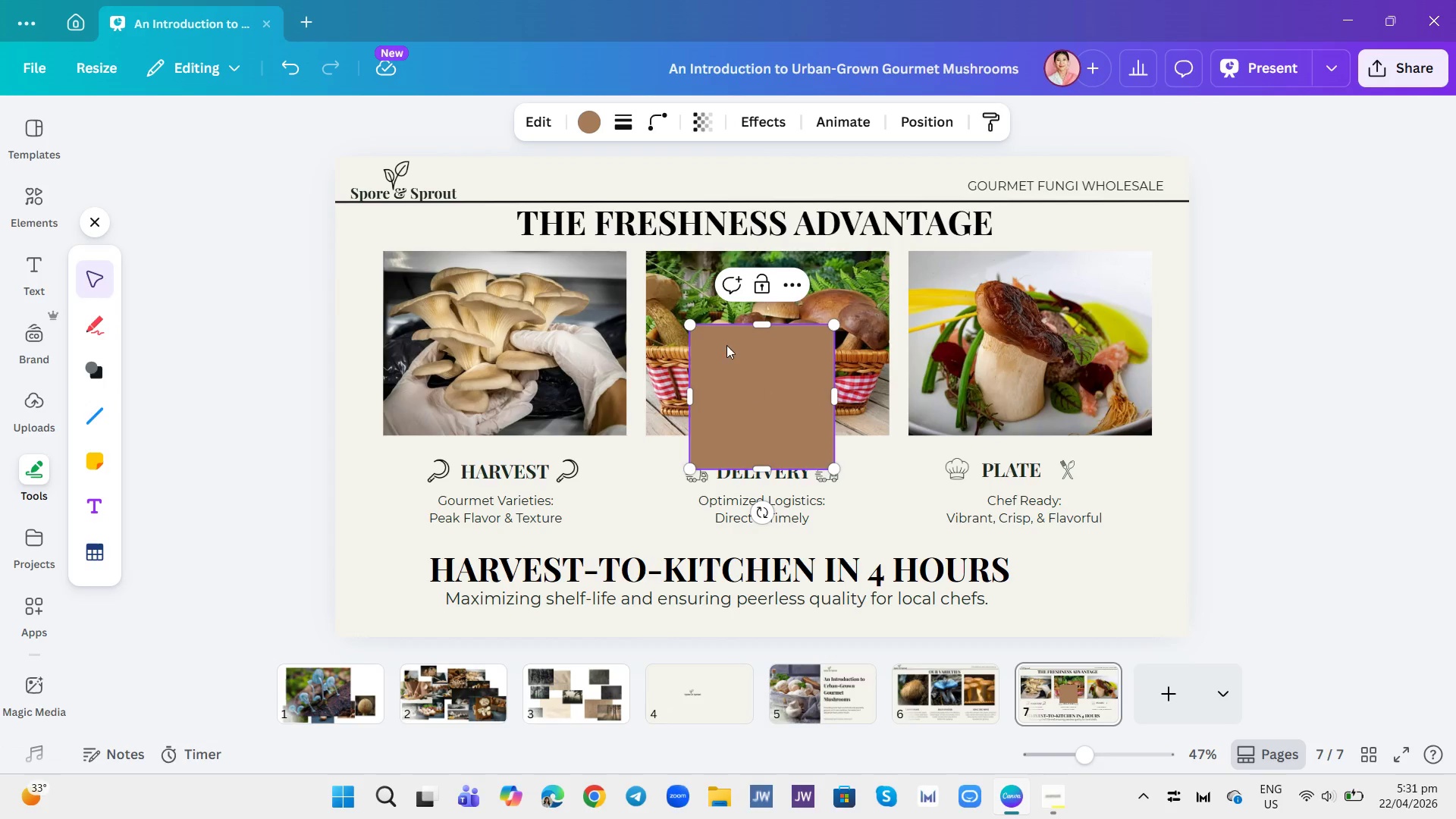 
left_click([740, 397])
 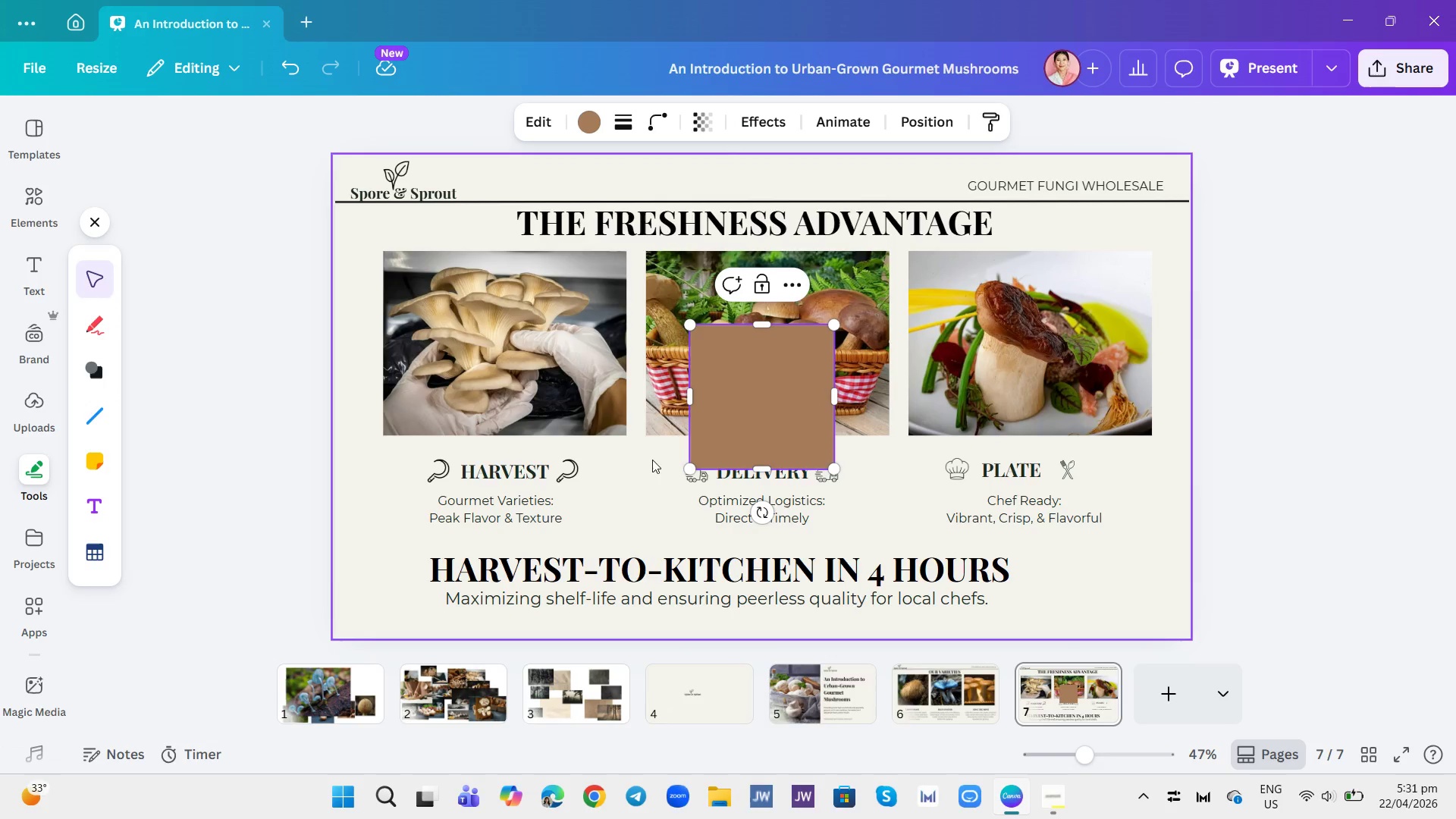 
left_click([643, 468])
 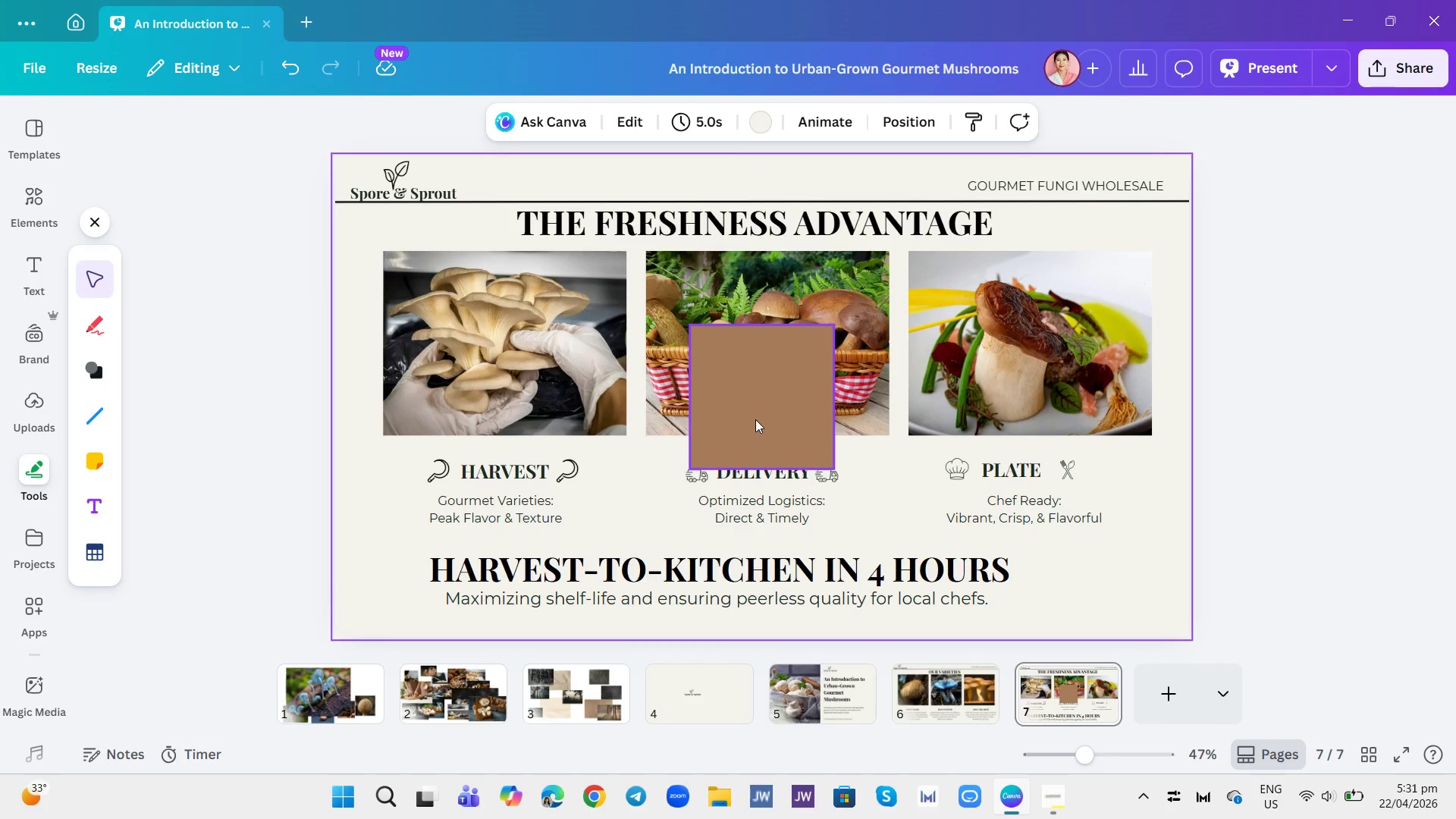 
left_click_drag(start_coordinate=[756, 419], to_coordinate=[541, 350])
 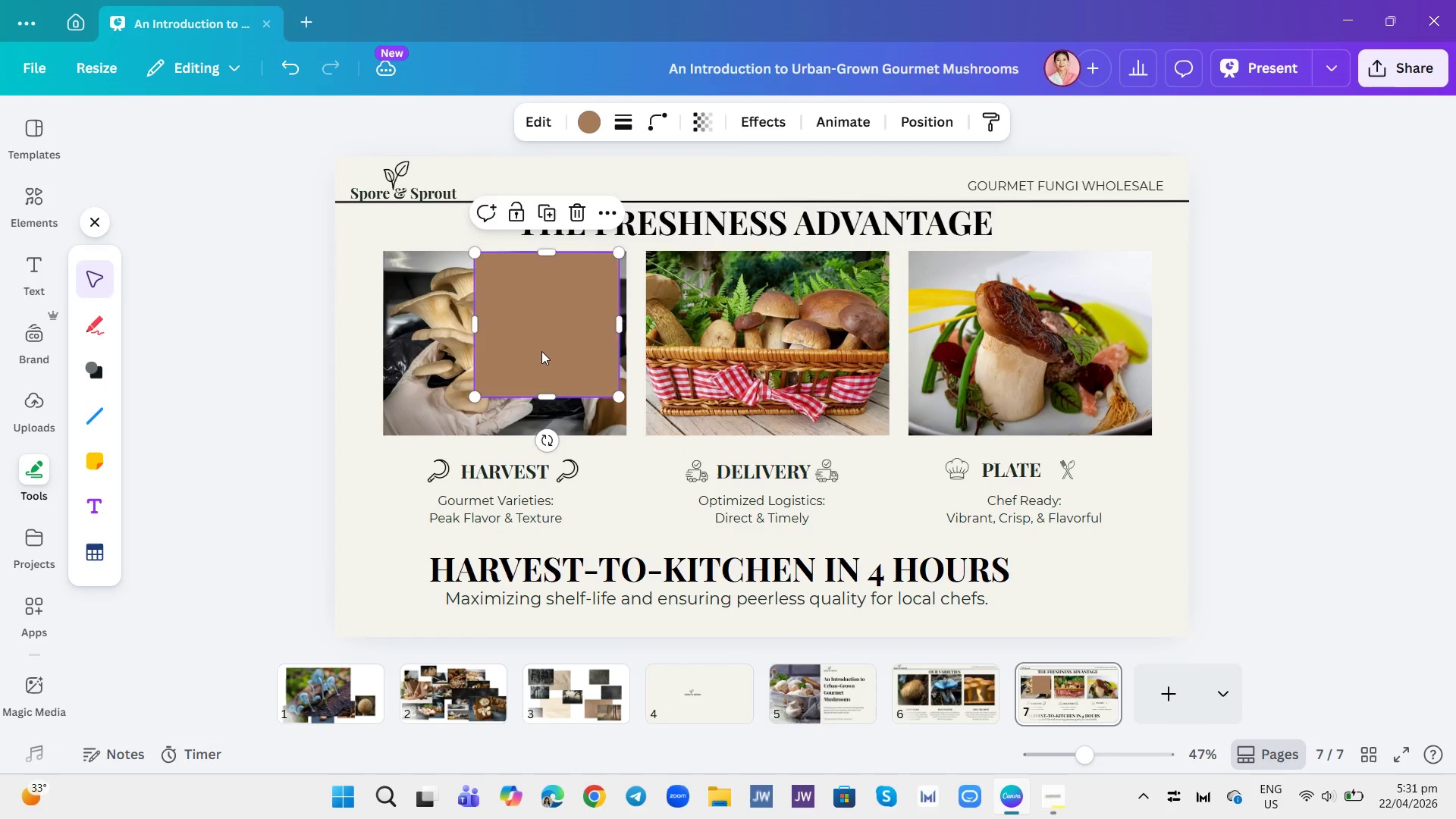 
left_click_drag(start_coordinate=[541, 351], to_coordinate=[546, 351])
 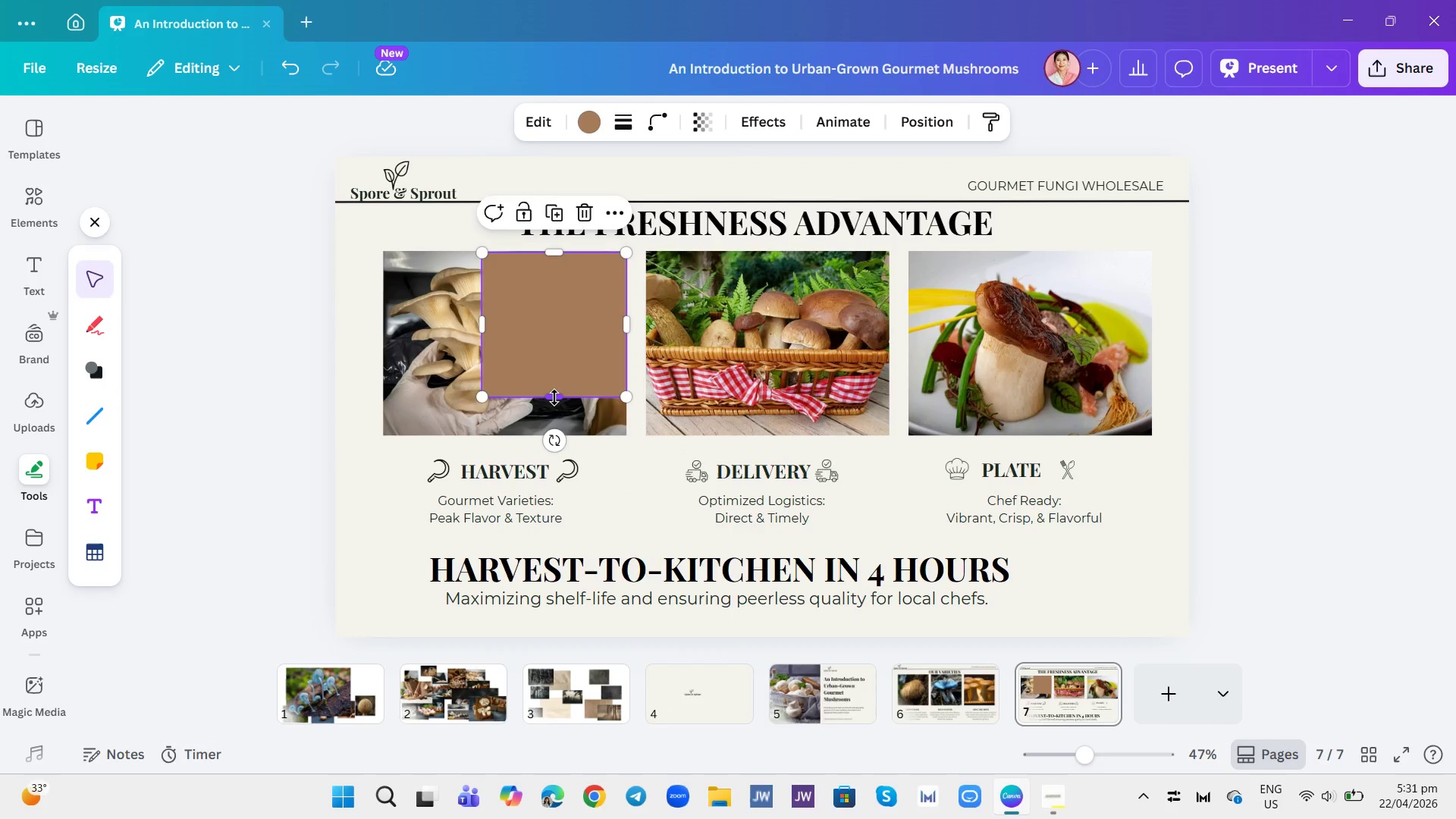 
left_click_drag(start_coordinate=[556, 398], to_coordinate=[567, 294])
 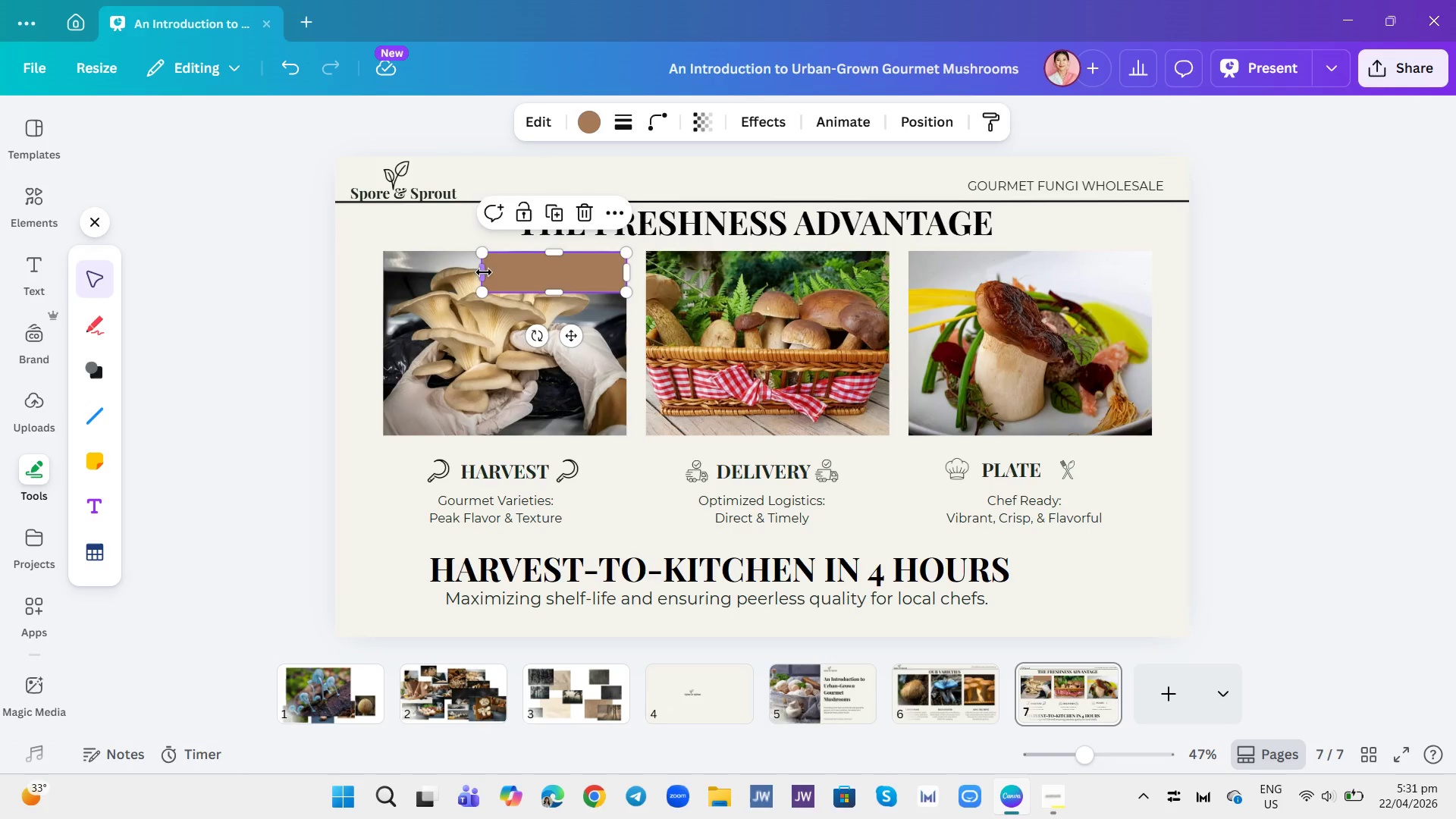 
left_click_drag(start_coordinate=[483, 271], to_coordinate=[544, 284])
 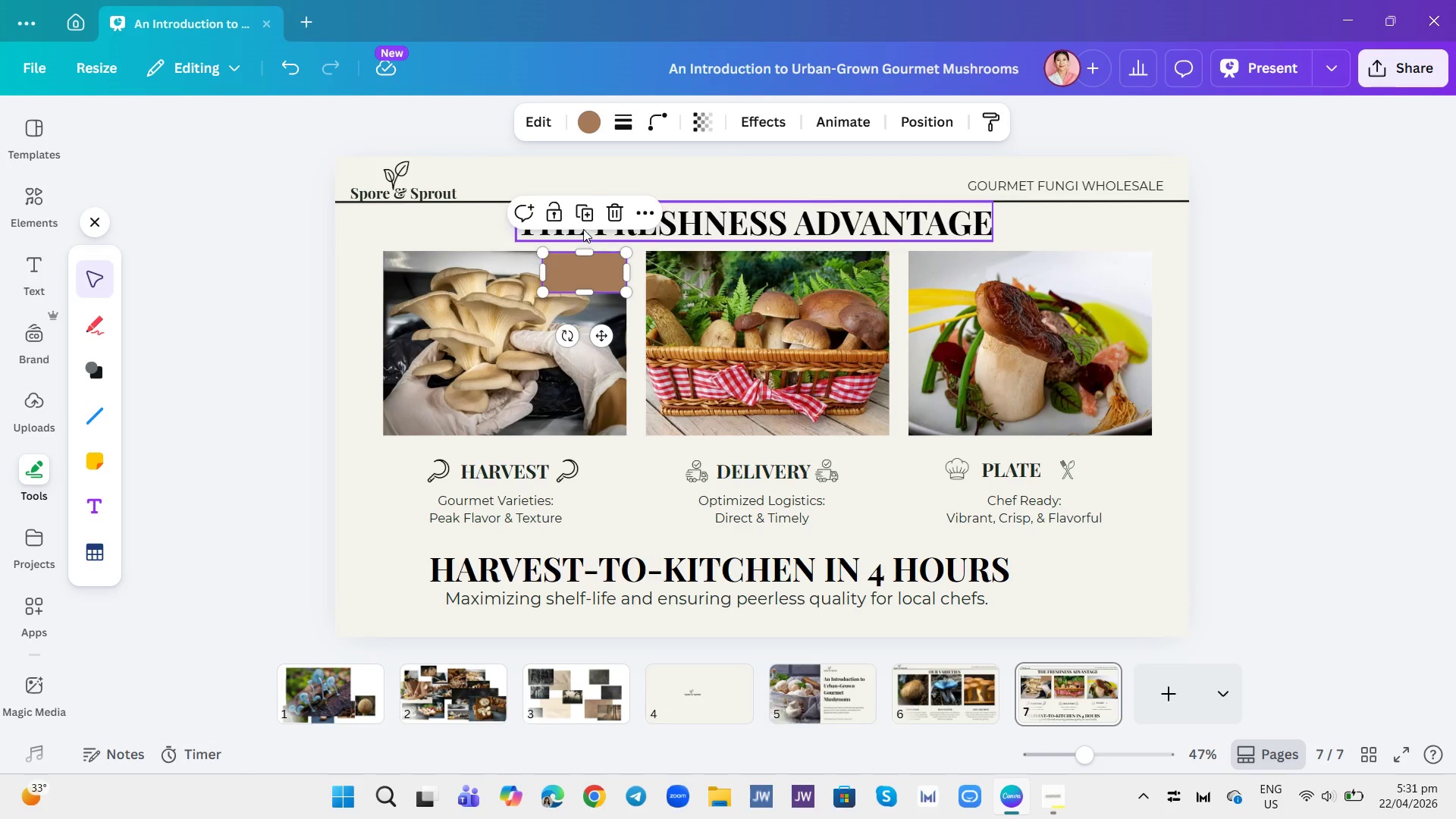 
left_click([583, 214])
 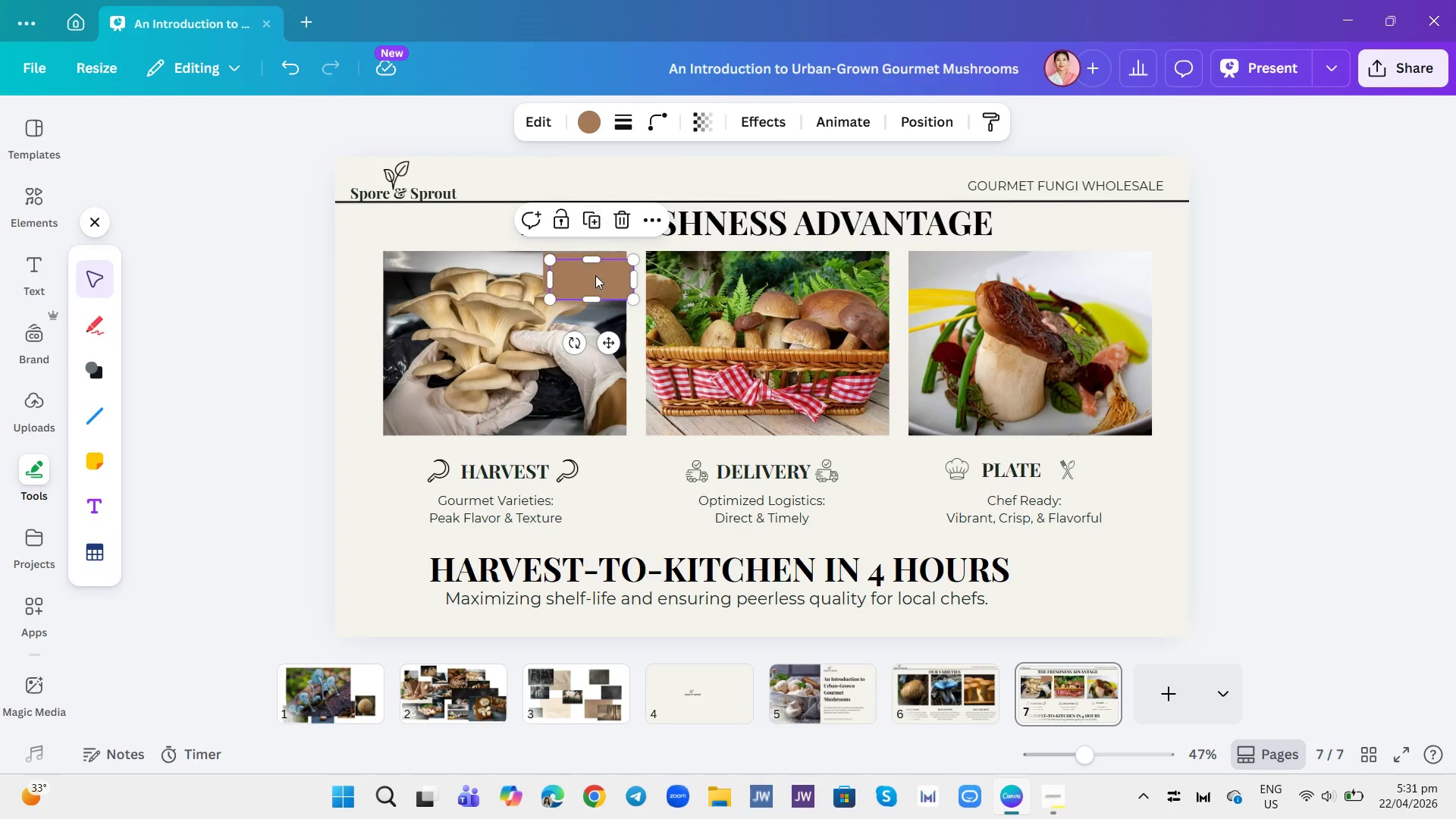 
left_click_drag(start_coordinate=[595, 275], to_coordinate=[850, 274])
 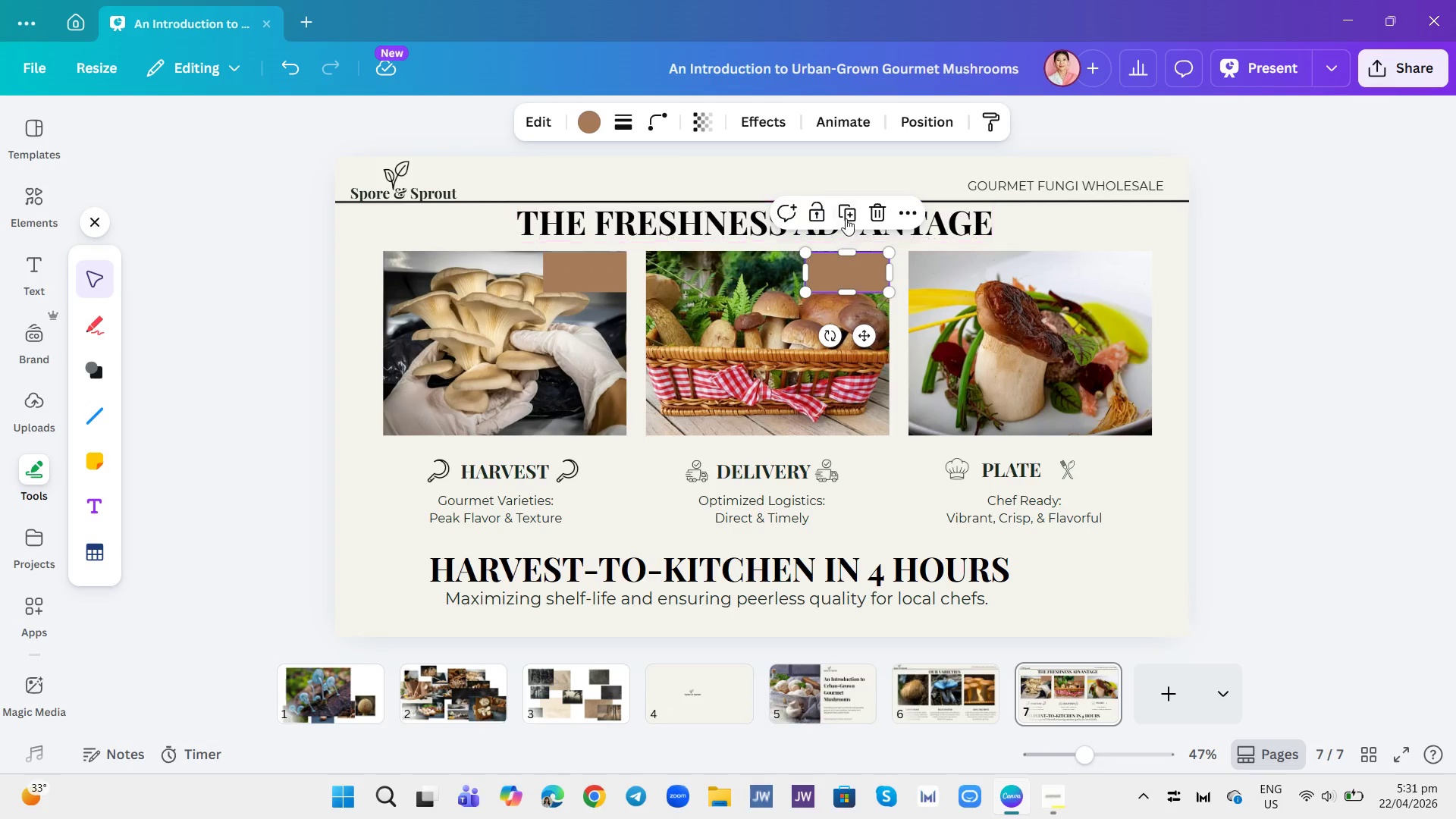 
left_click([846, 212])
 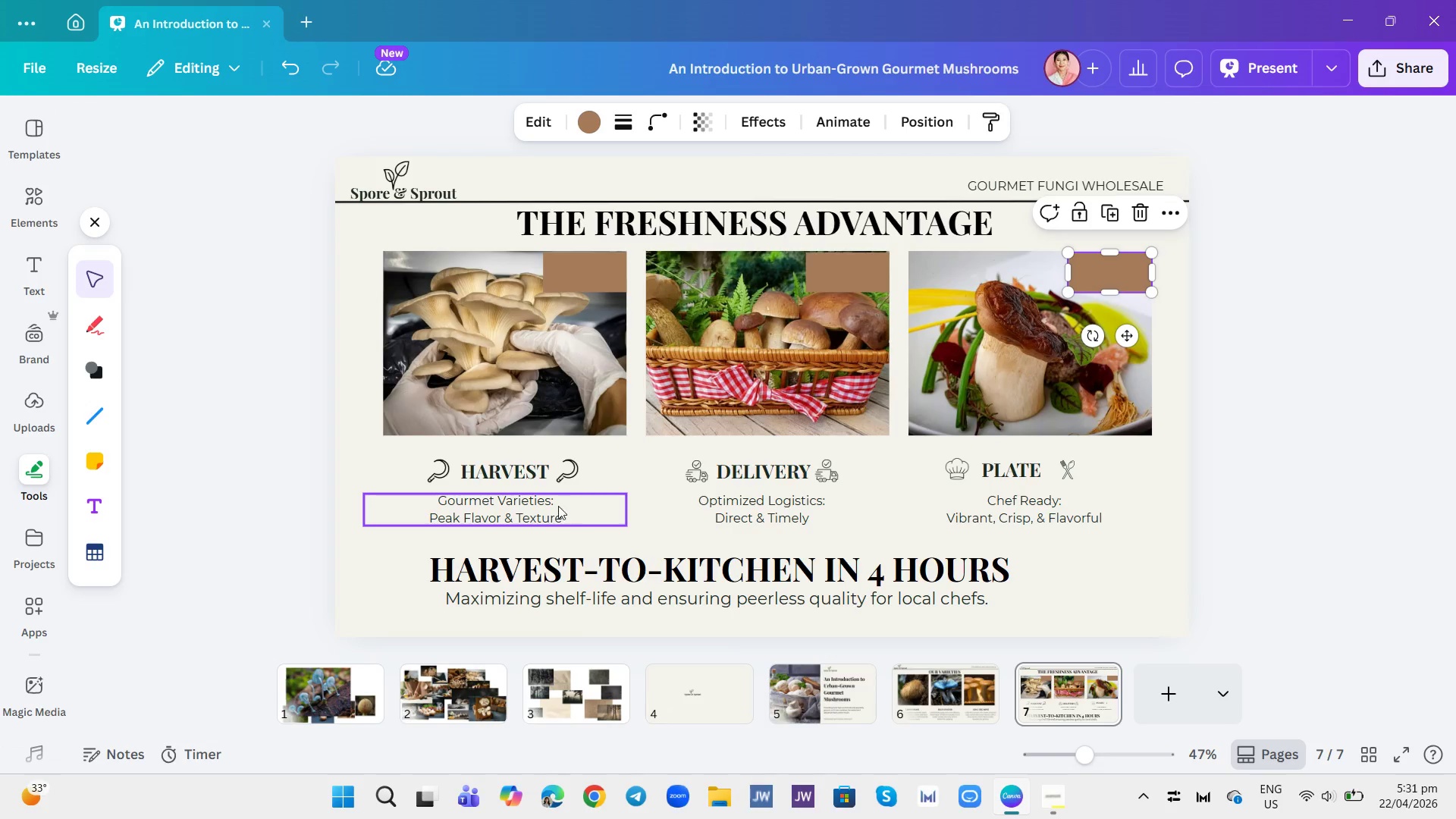 
left_click([569, 447])
 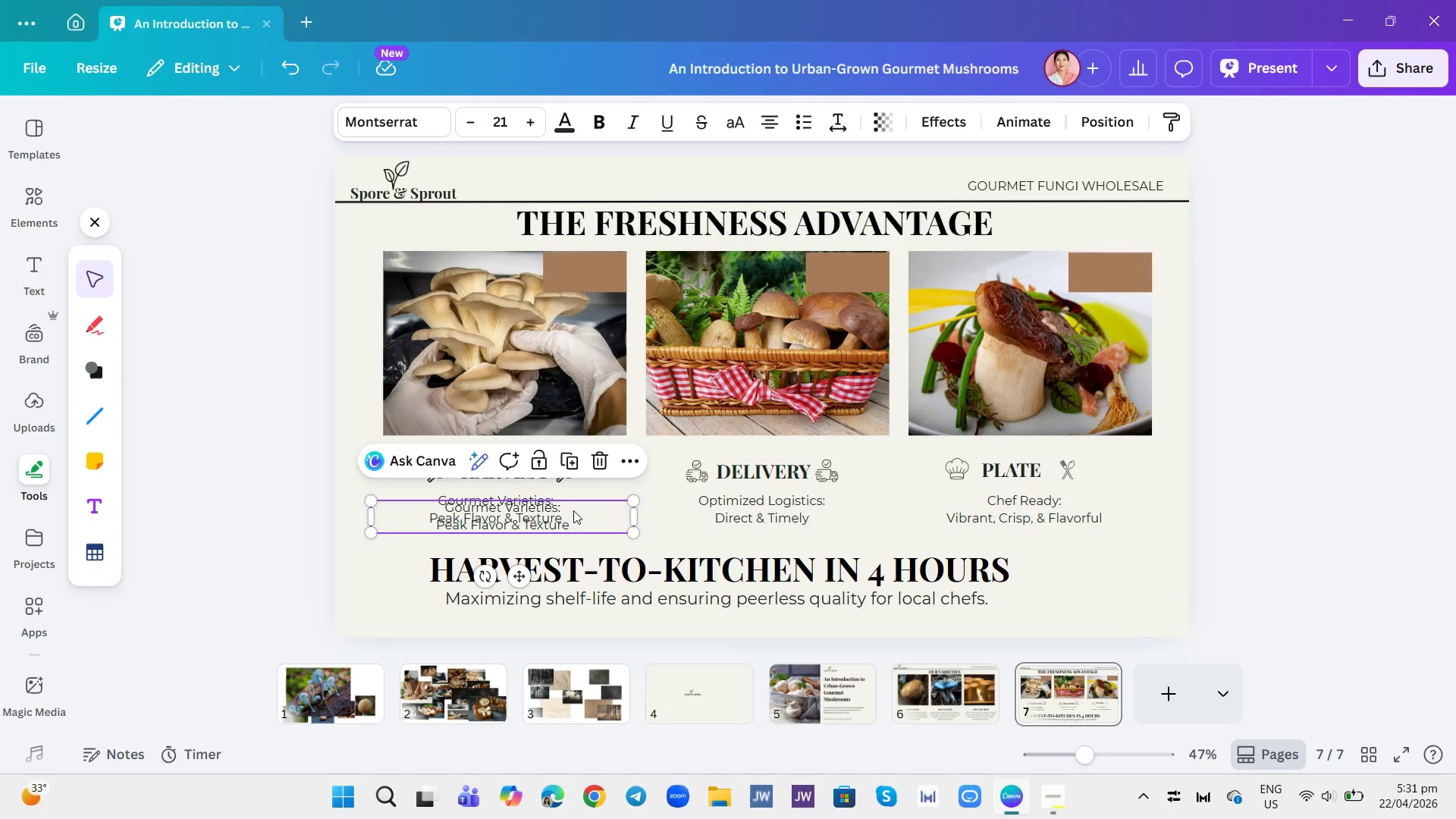 
left_click_drag(start_coordinate=[574, 510], to_coordinate=[611, 515])
 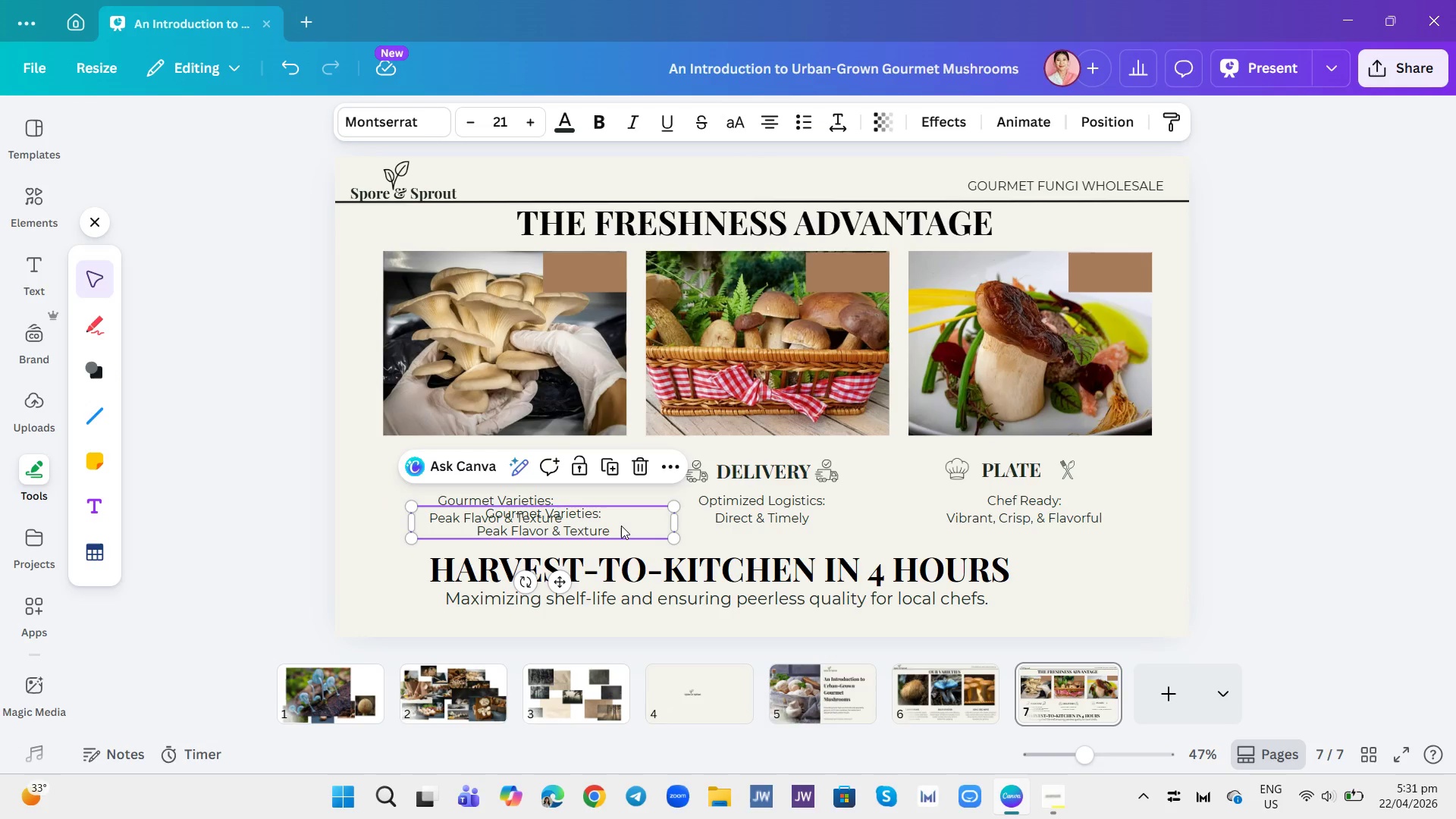 
left_click([621, 526])
 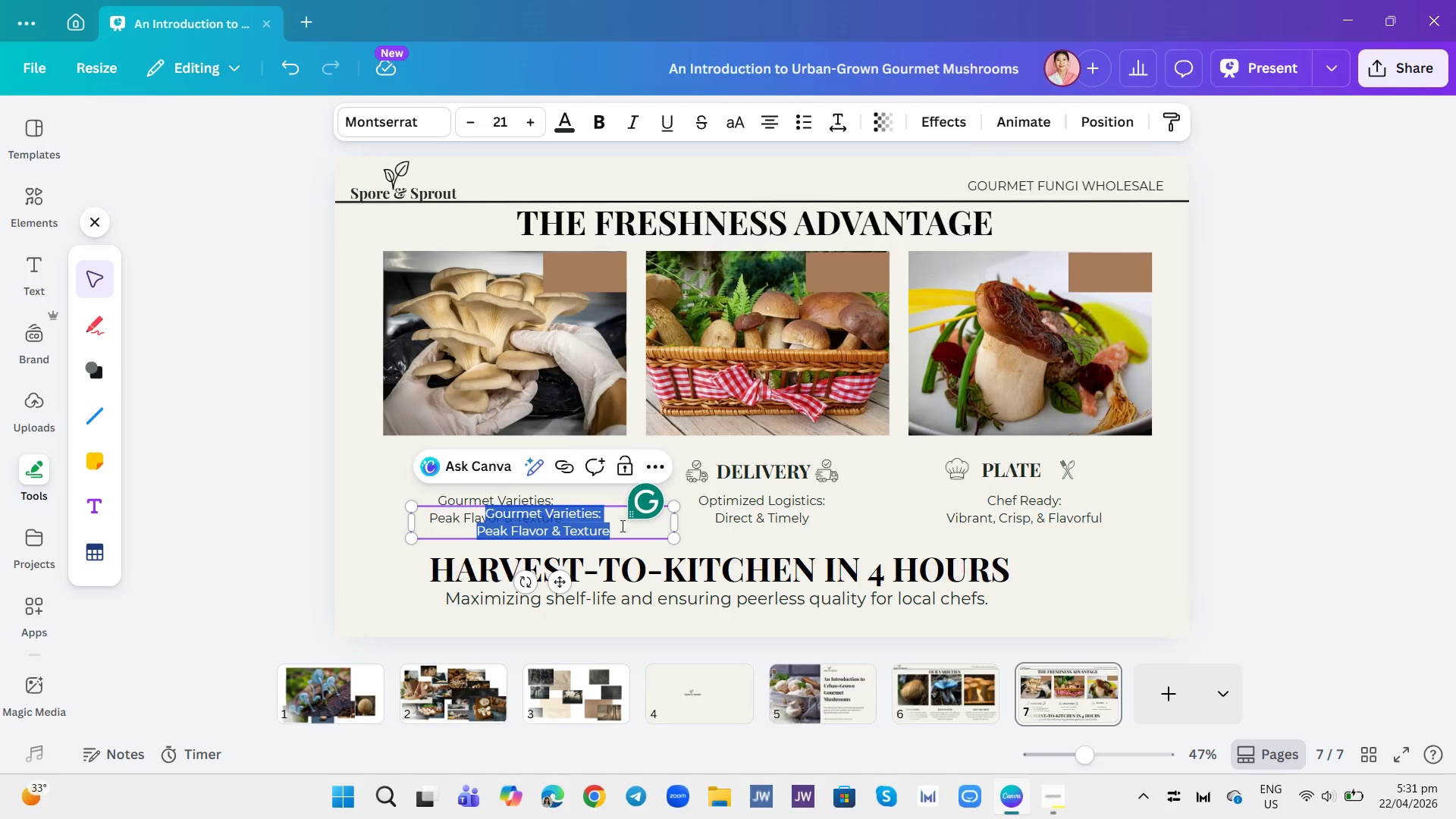 
type(8:00 AM)
 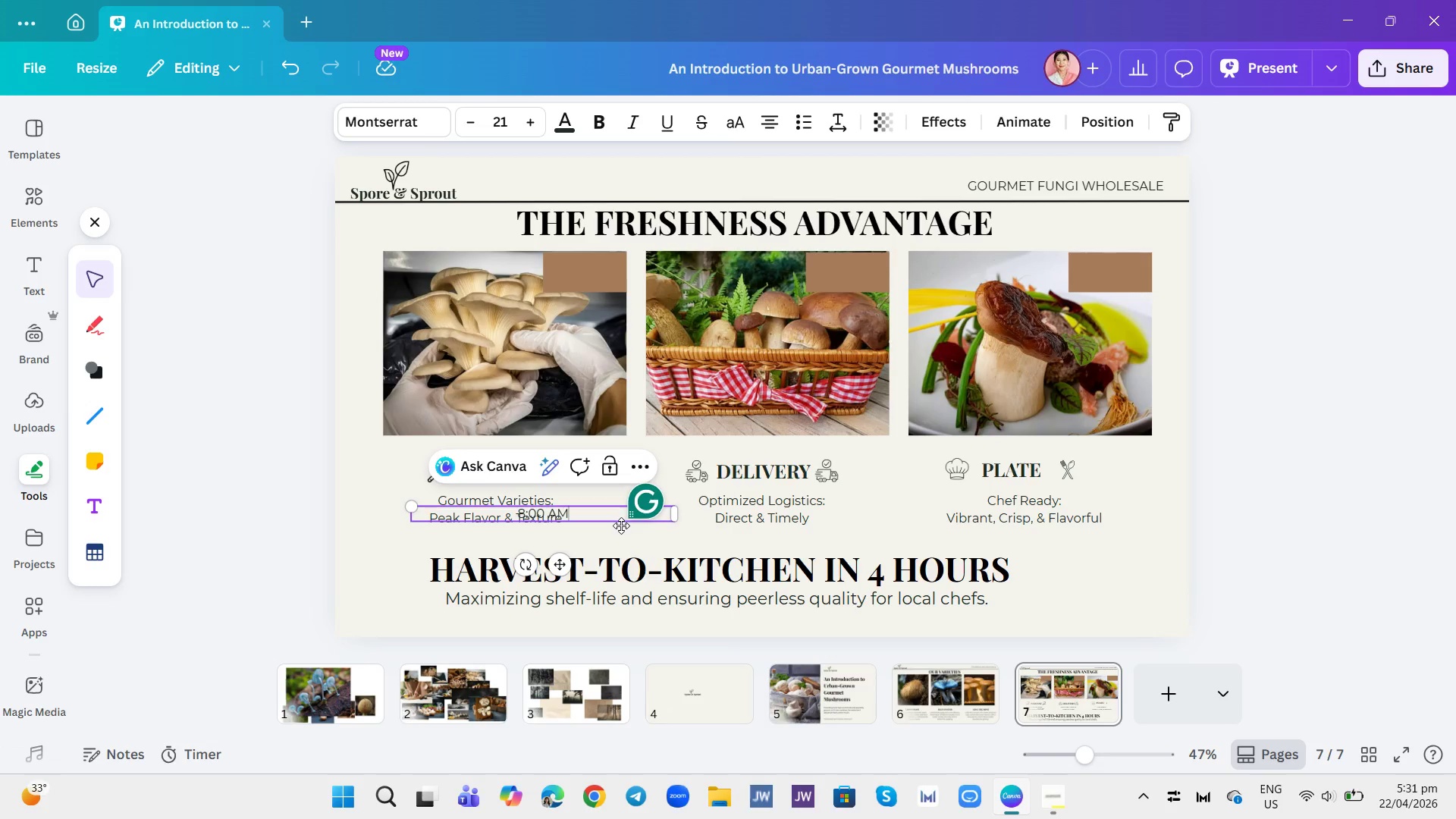 
key(Control+A)
 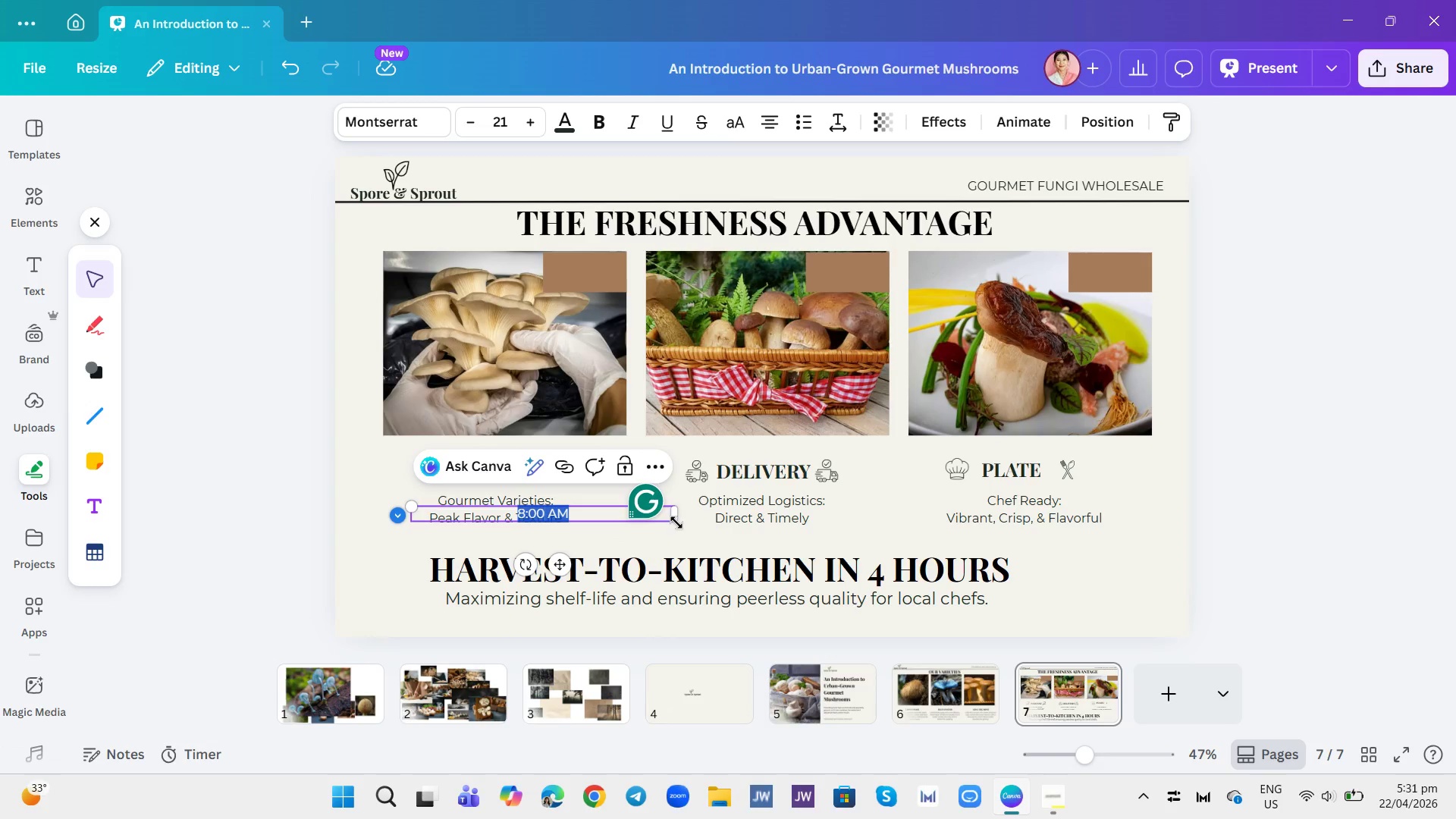 
left_click_drag(start_coordinate=[676, 517], to_coordinate=[470, 509])
 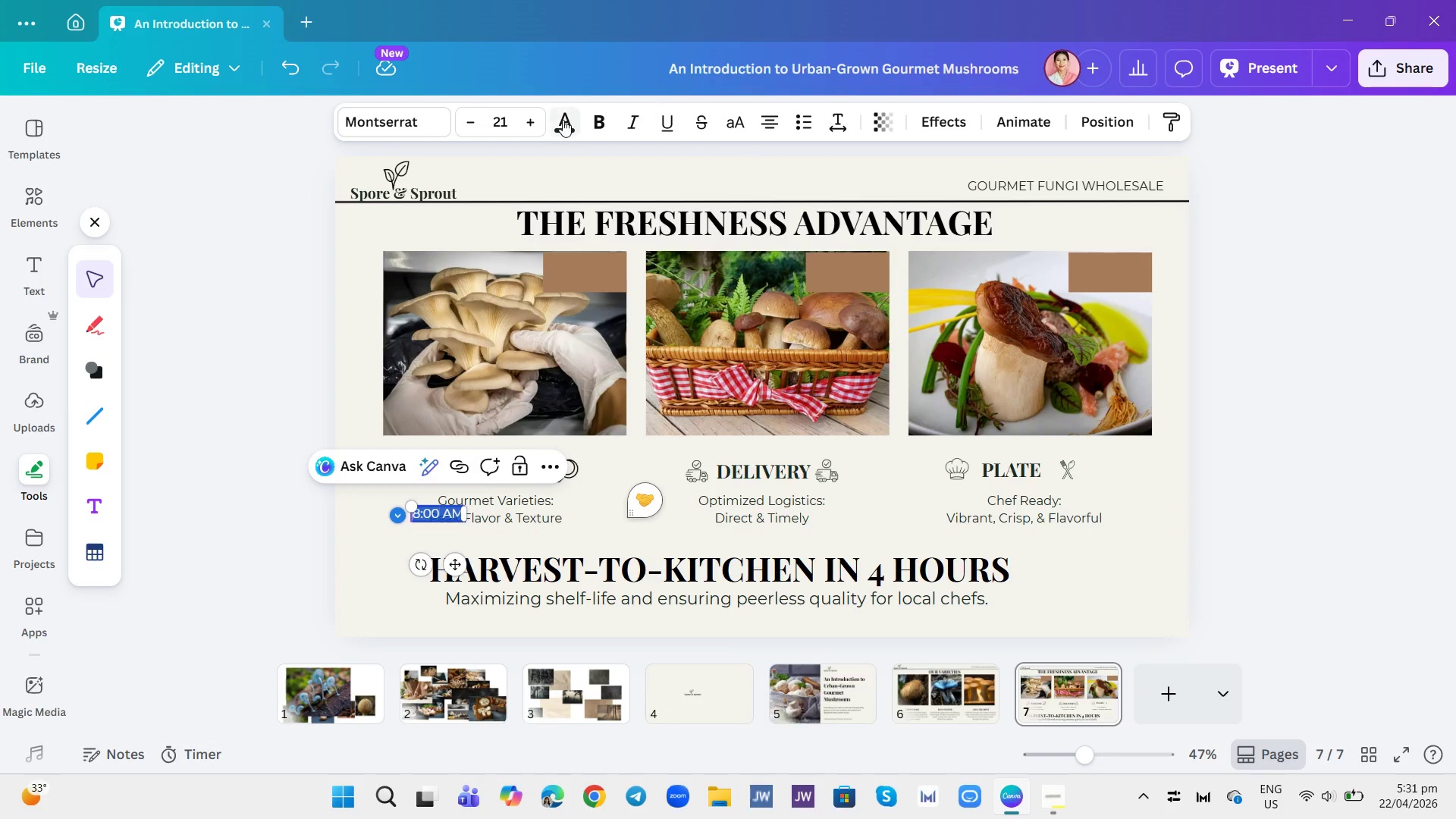 
left_click([560, 121])
 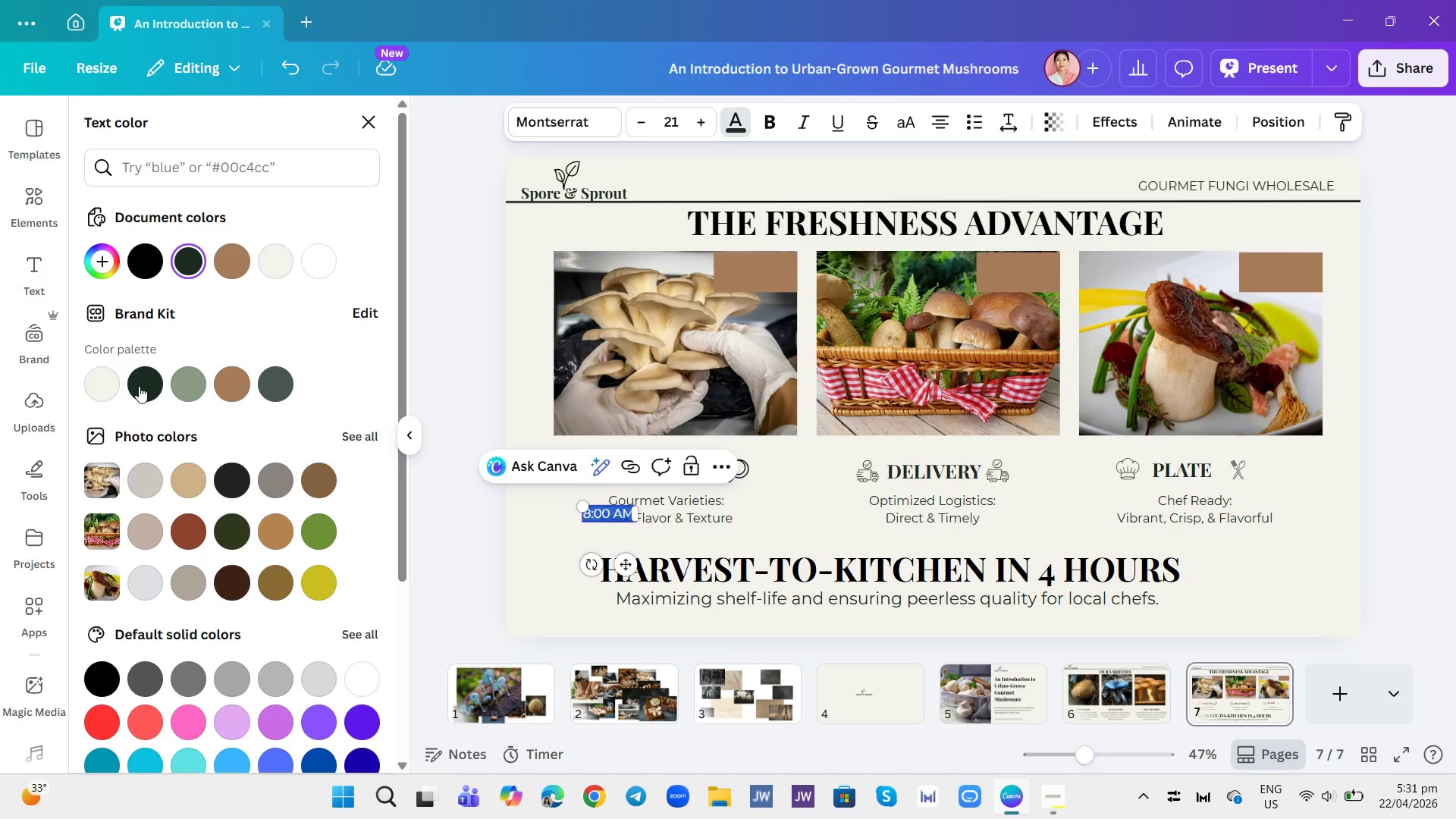 
left_click([112, 387])
 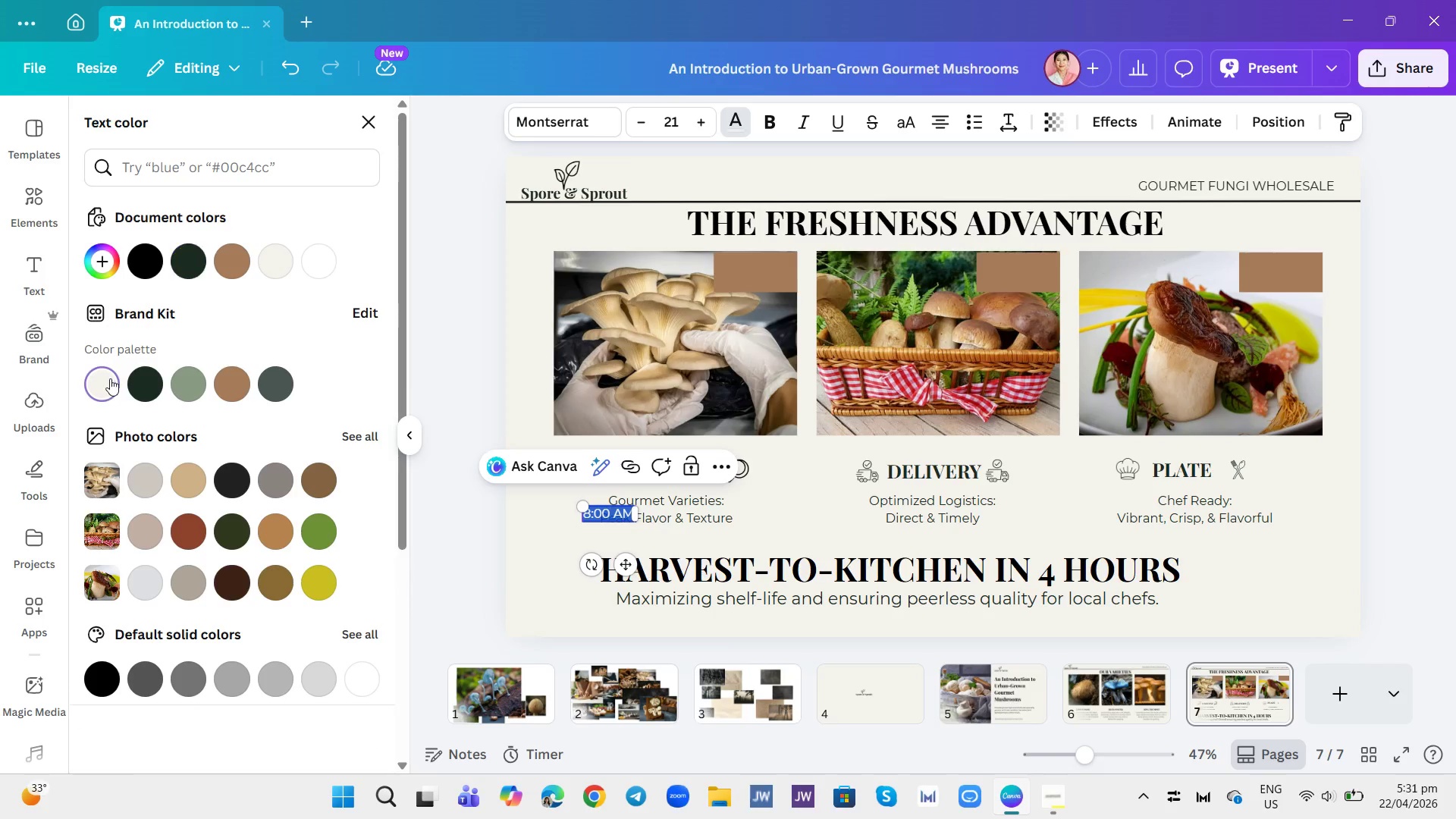 
mouse_move([130, 384])
 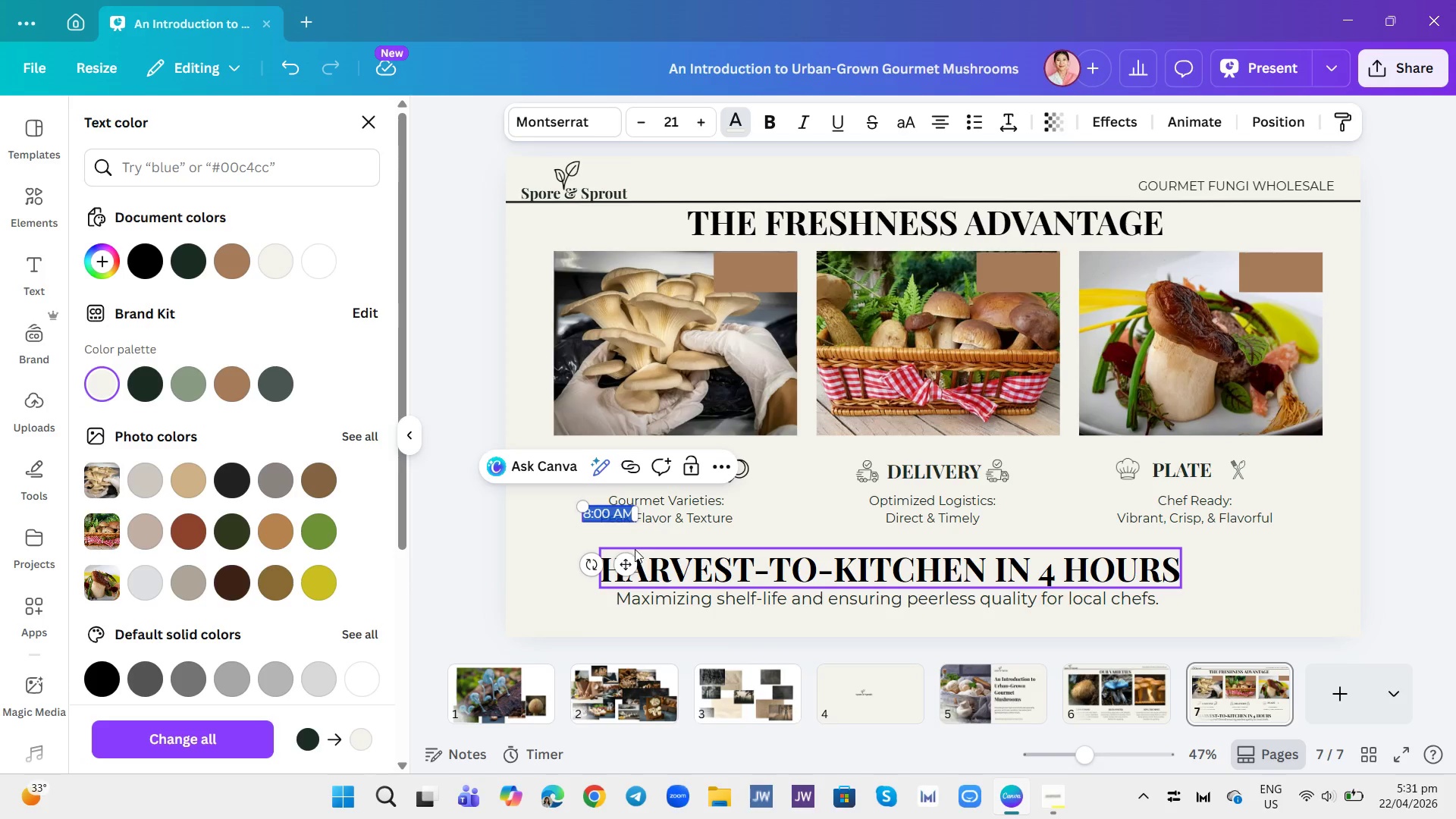 
left_click_drag(start_coordinate=[629, 565], to_coordinate=[777, 326])
 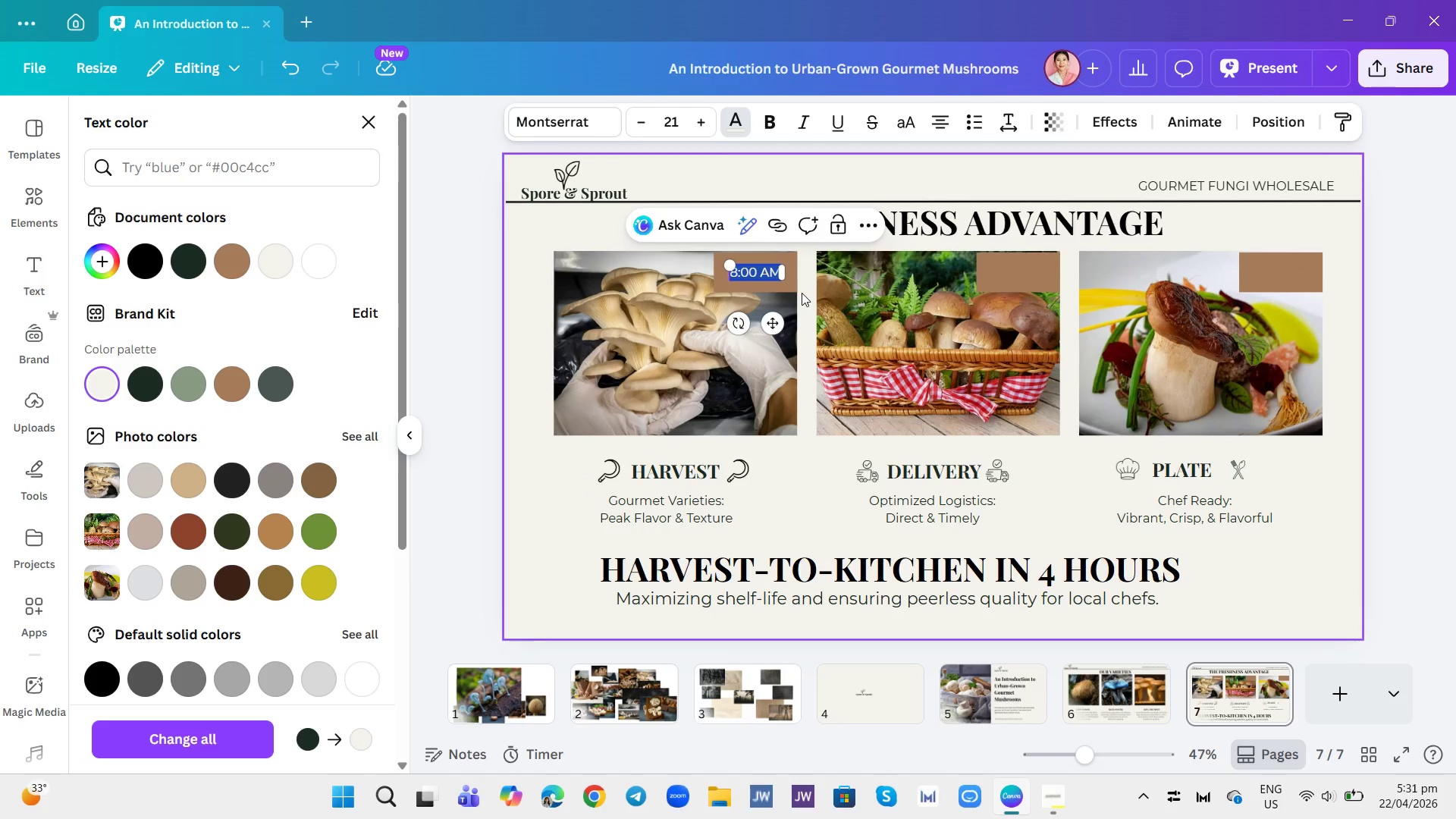 
left_click([811, 300])
 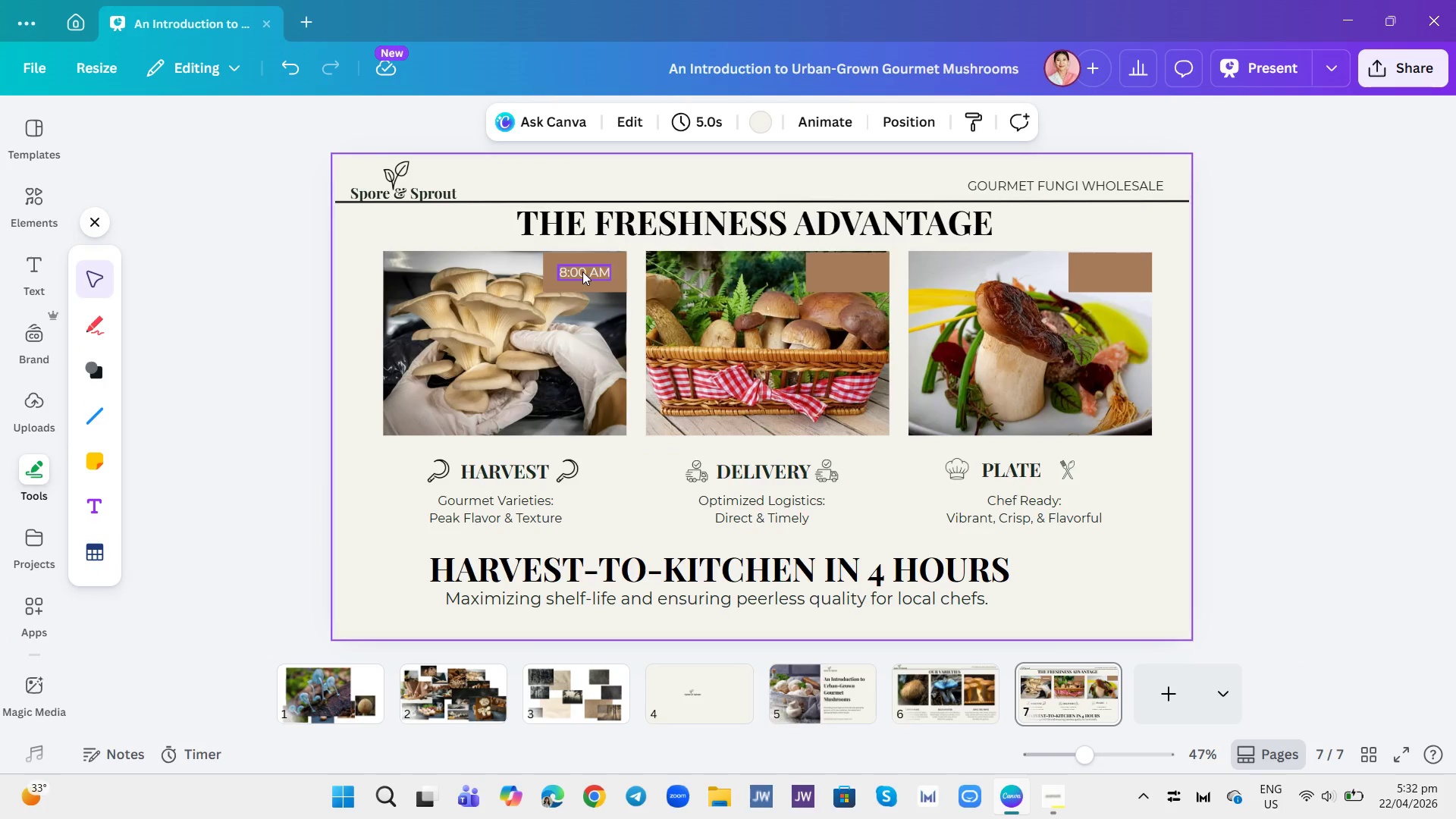 
left_click([582, 270])
 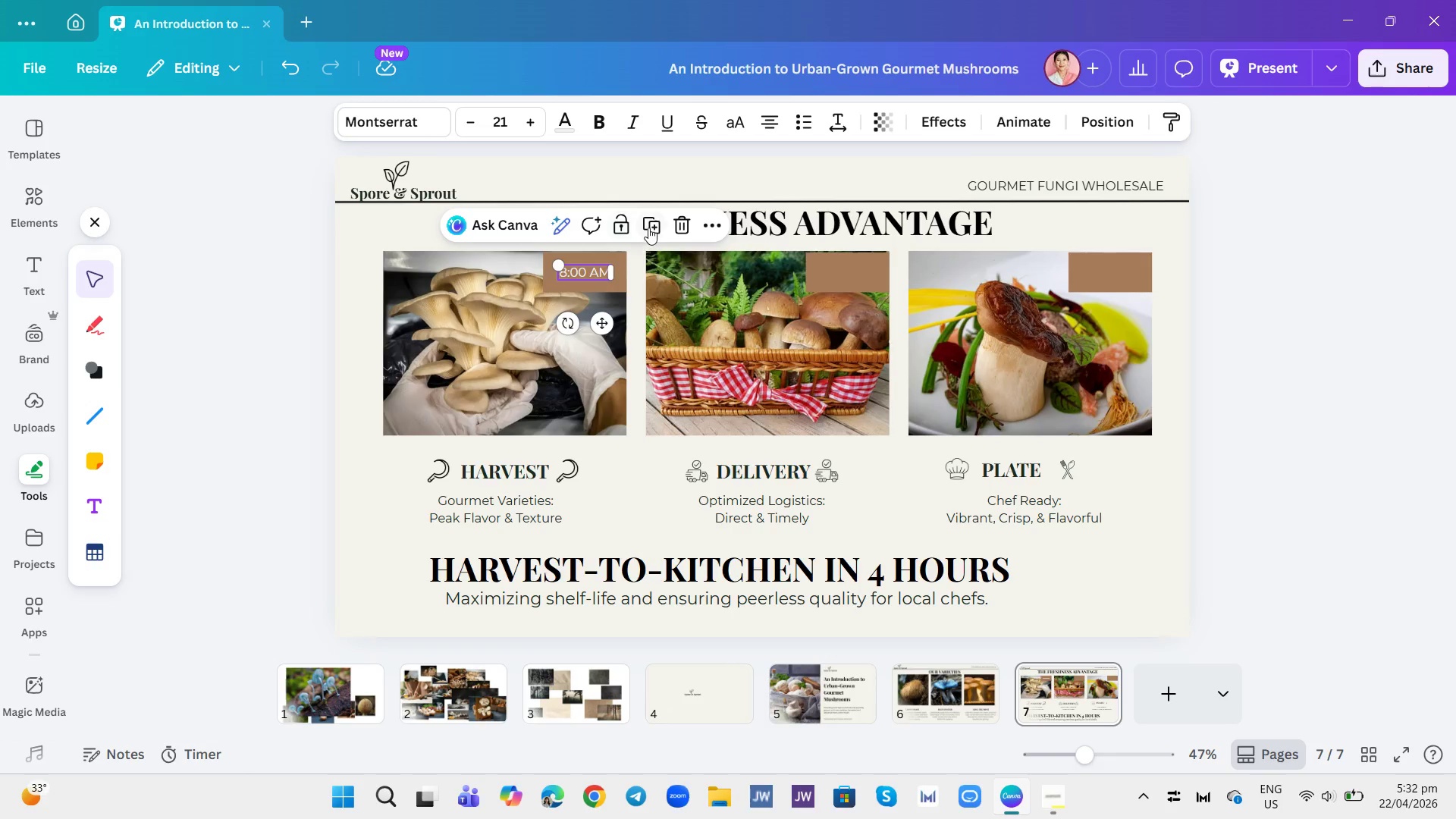 
left_click([653, 226])
 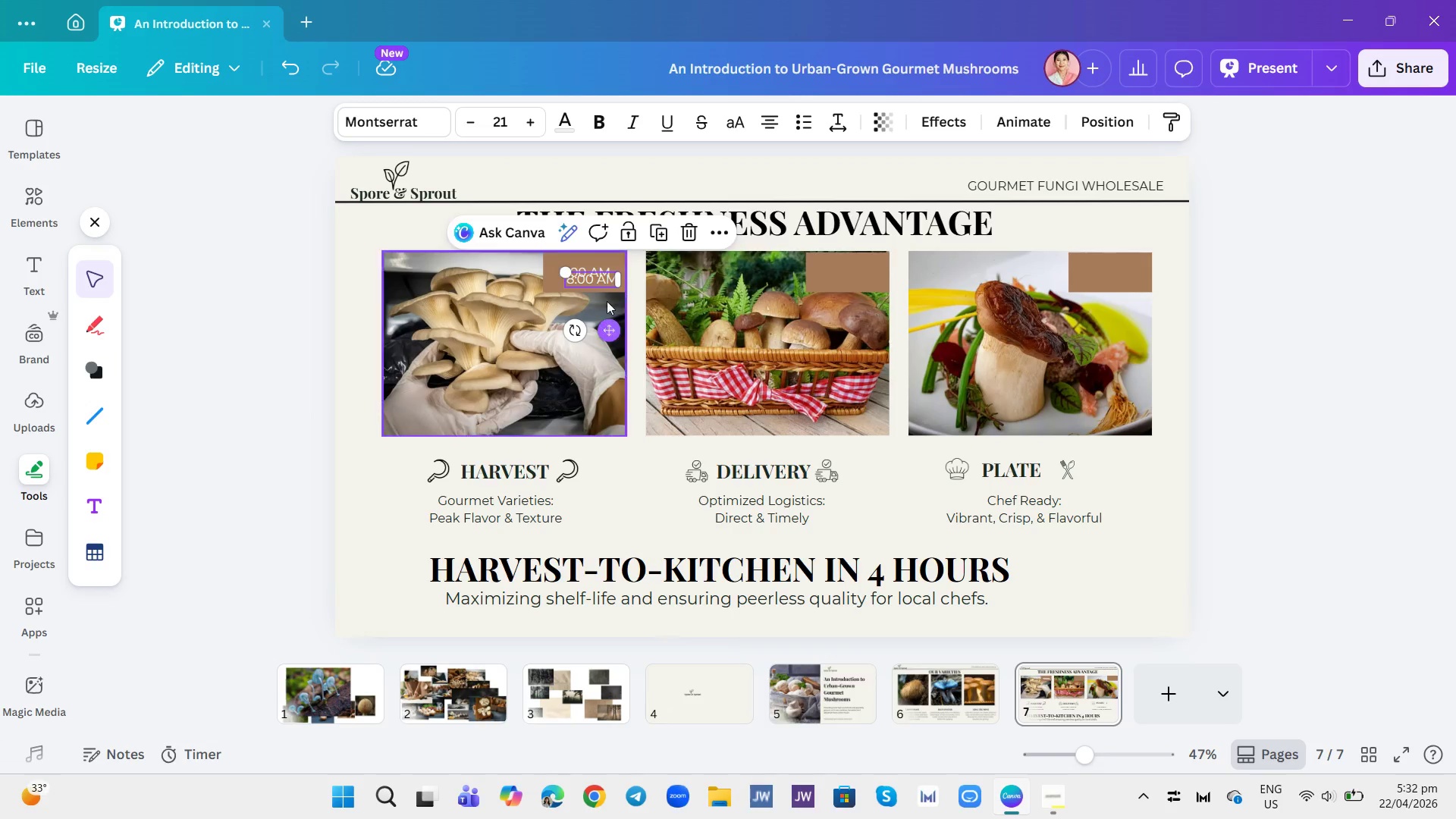 
left_click([600, 280])
 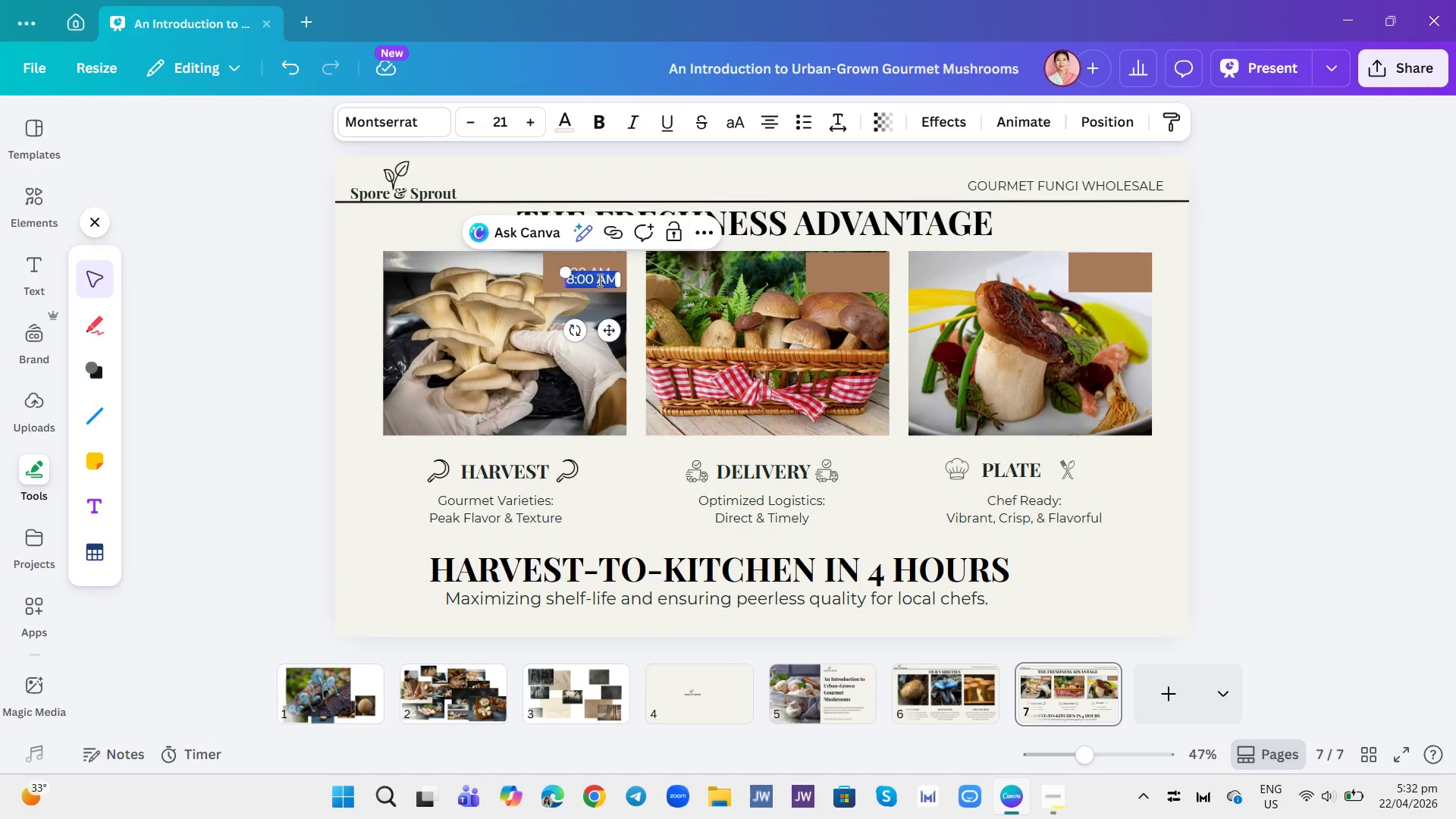 
type(10:00 AM)
 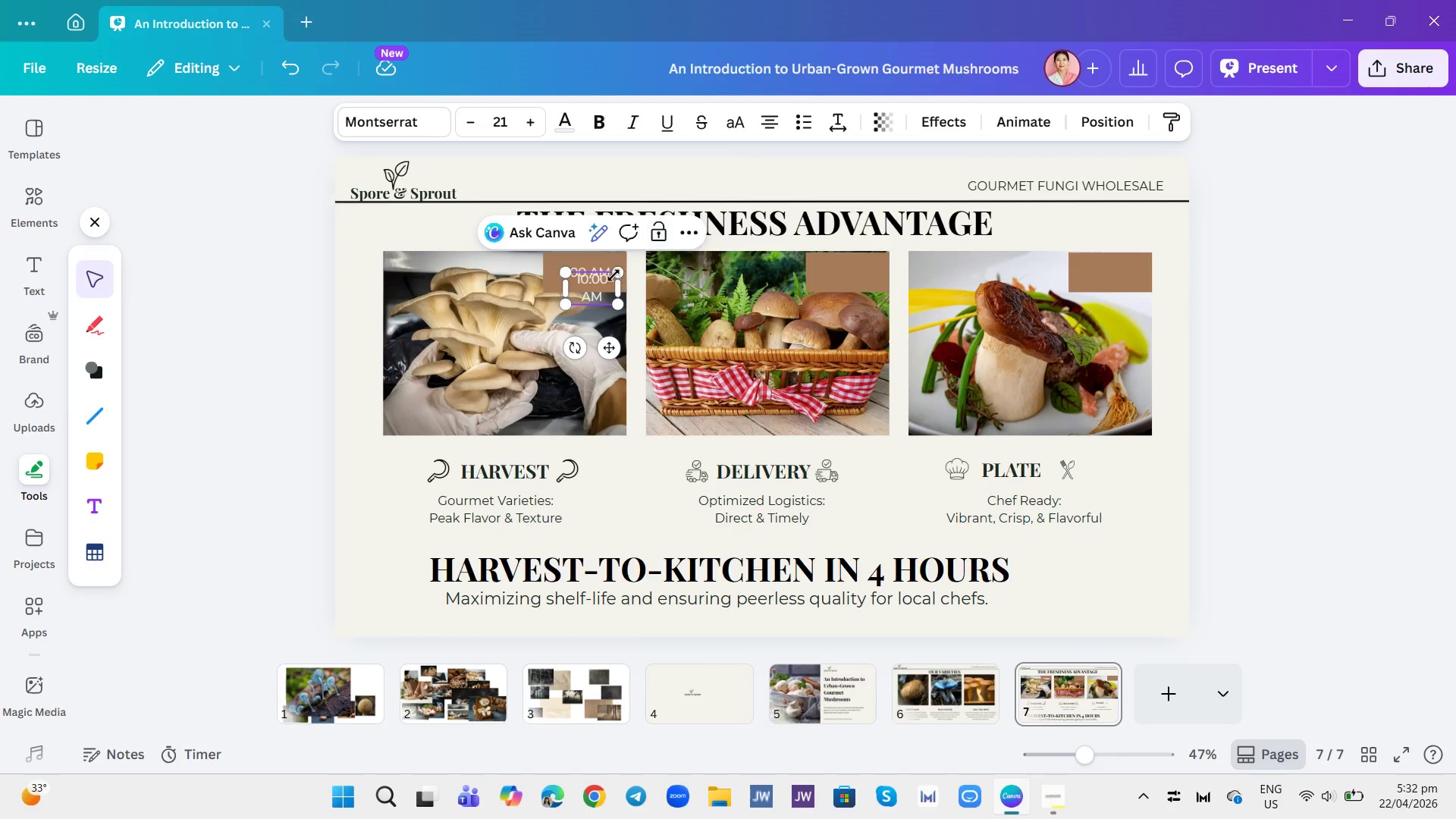 
left_click_drag(start_coordinate=[623, 288], to_coordinate=[634, 291])
 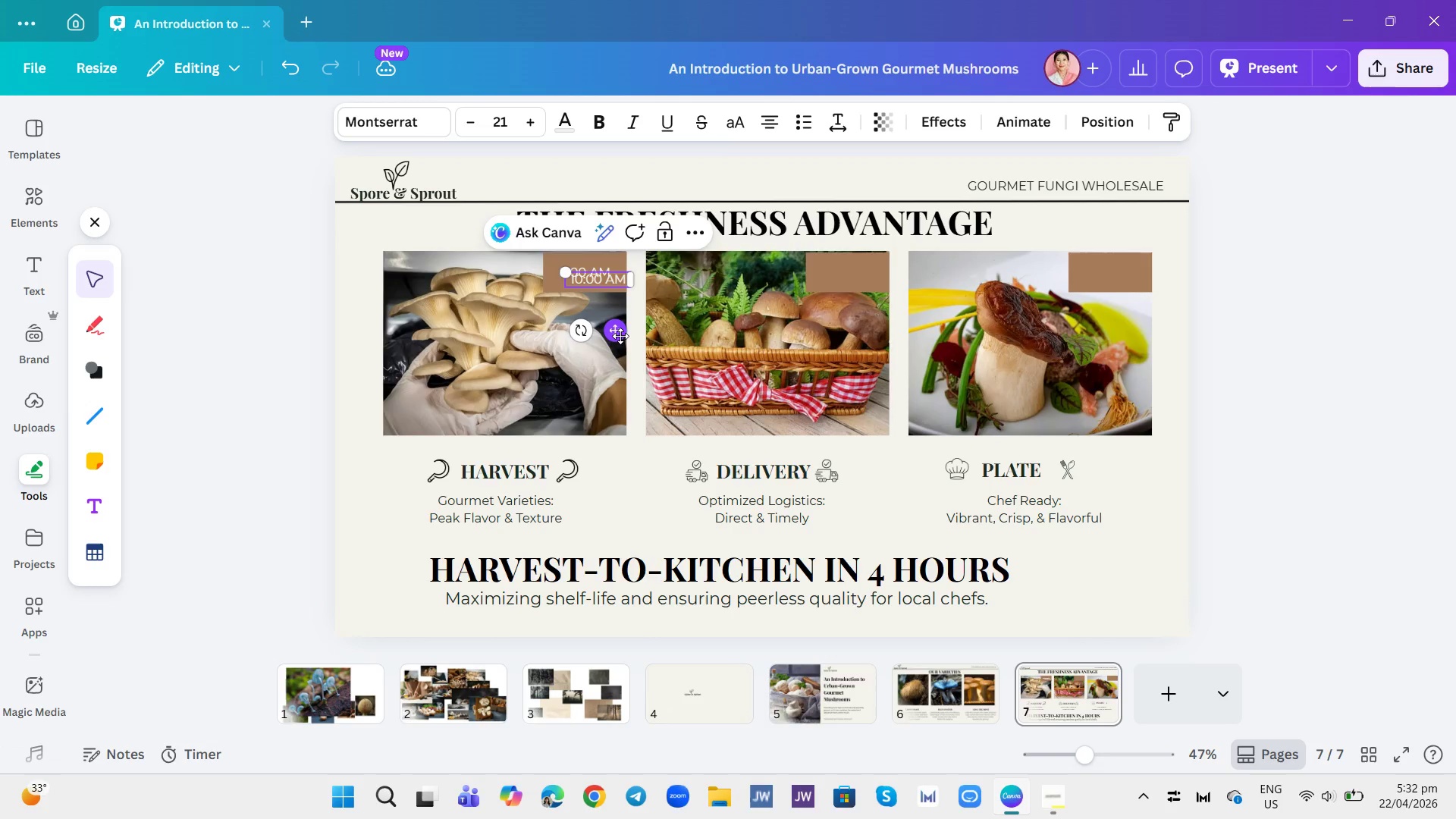 
left_click_drag(start_coordinate=[620, 336], to_coordinate=[874, 328])
 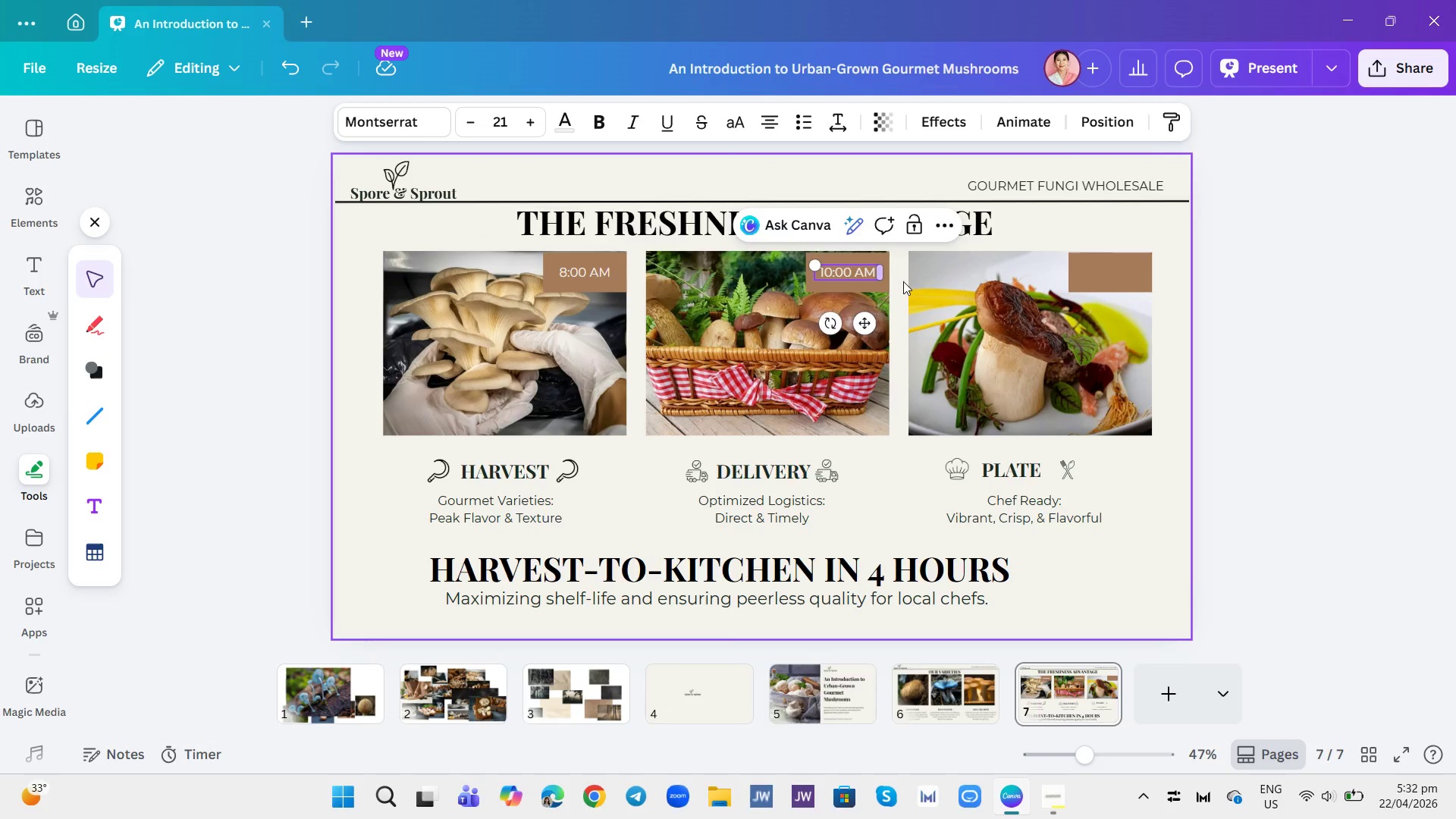 
left_click([901, 281])
 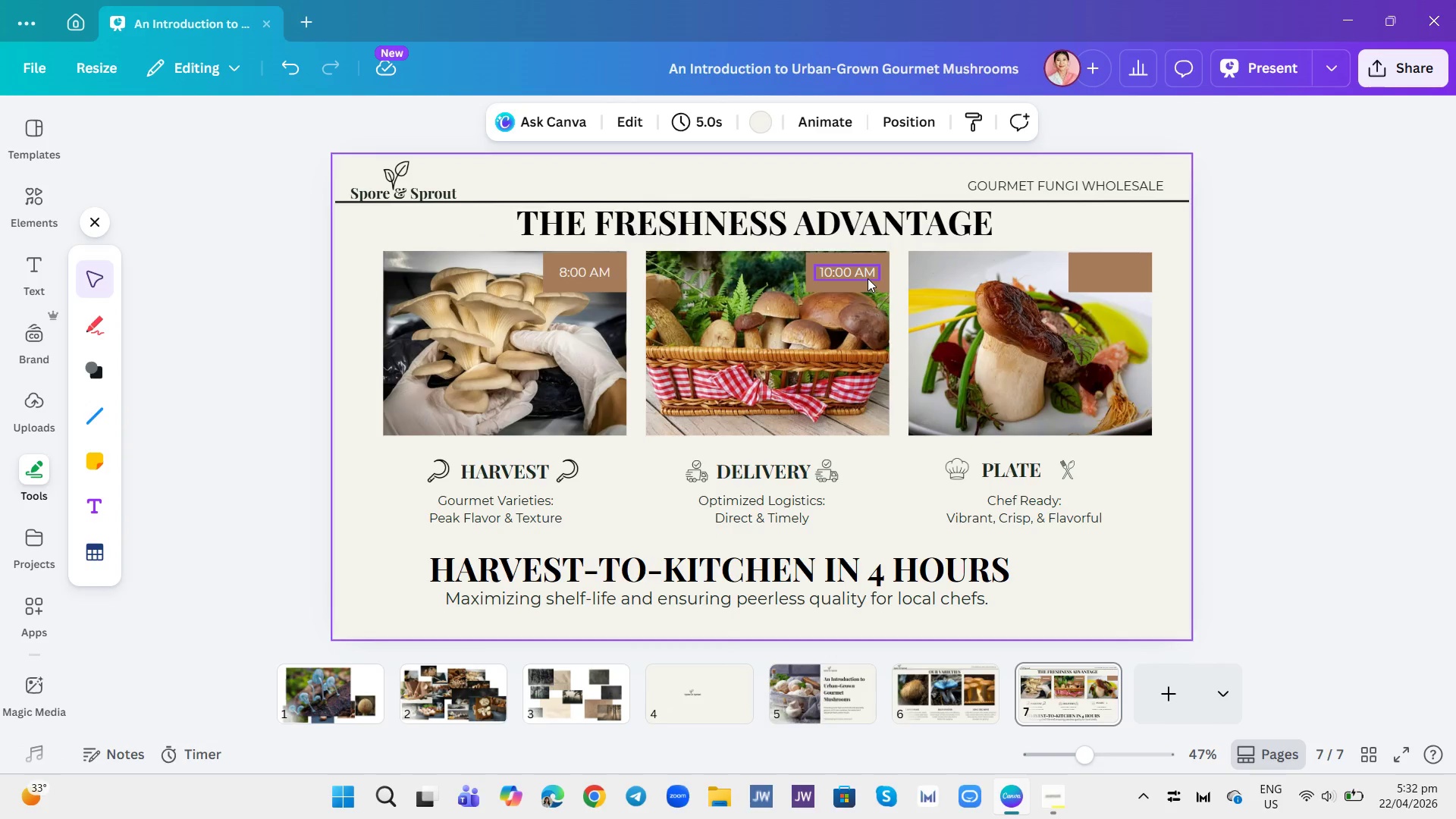 
left_click([867, 278])
 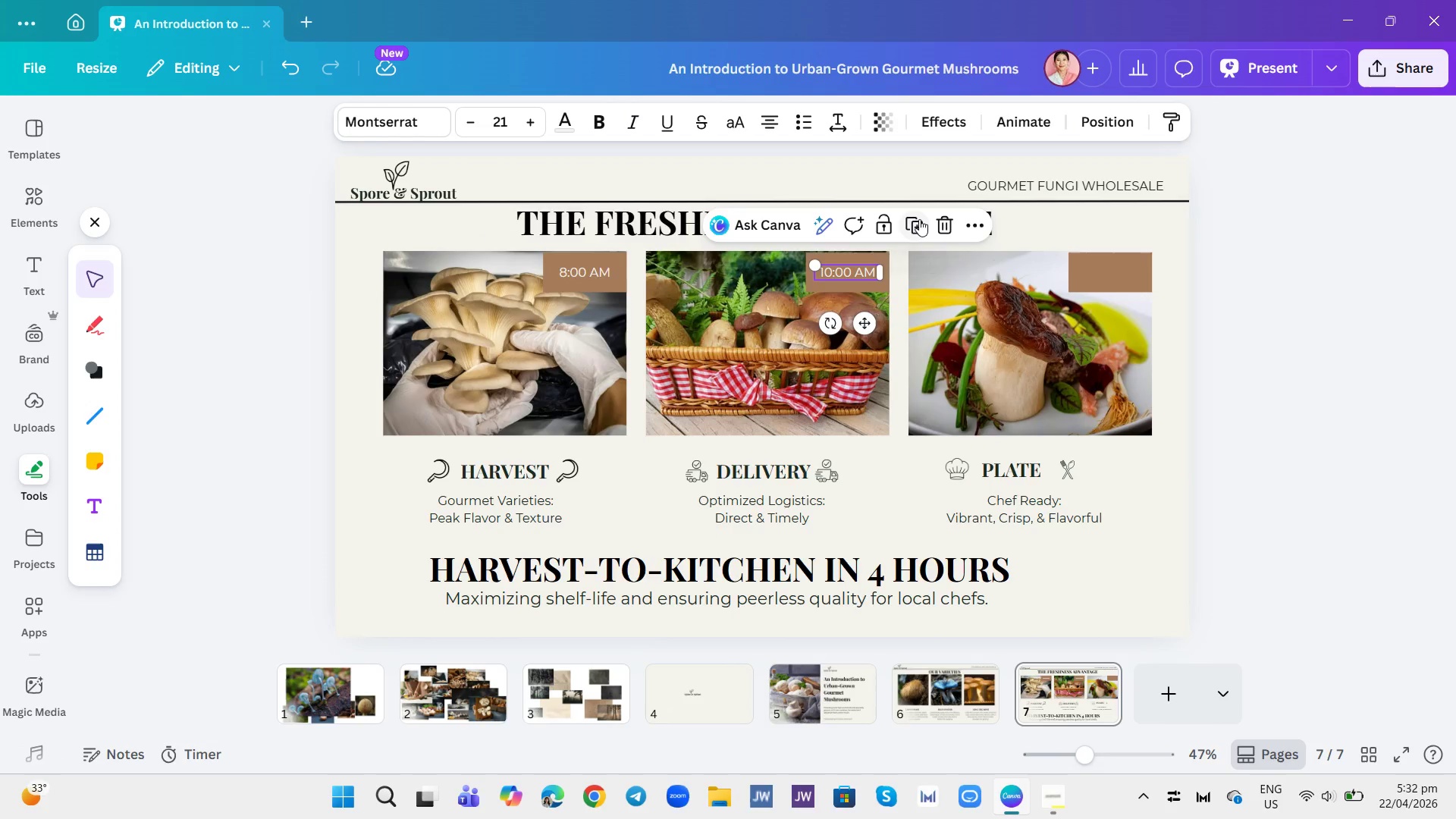 
left_click([916, 224])
 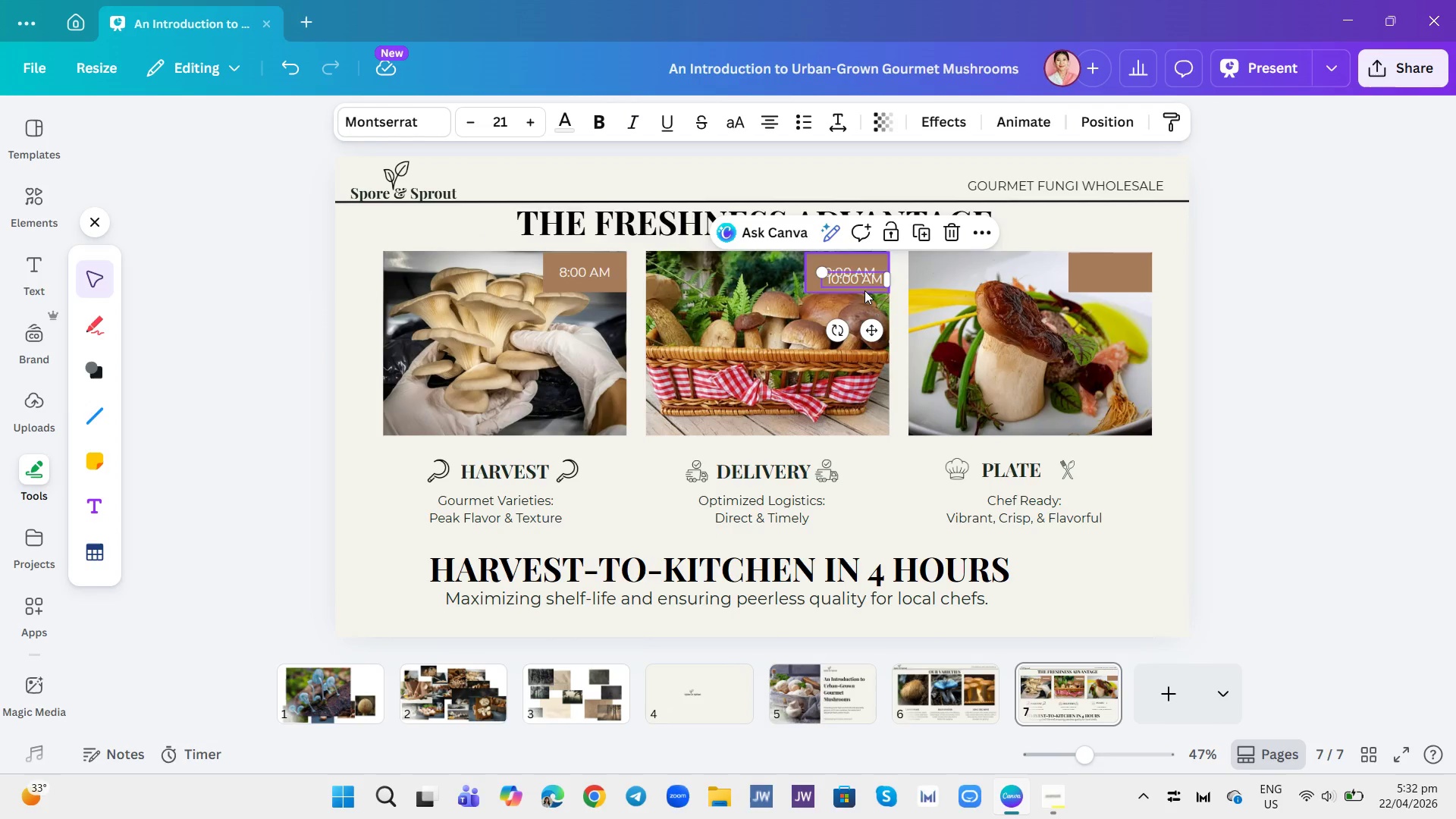 
left_click_drag(start_coordinate=[861, 279], to_coordinate=[1116, 274])
 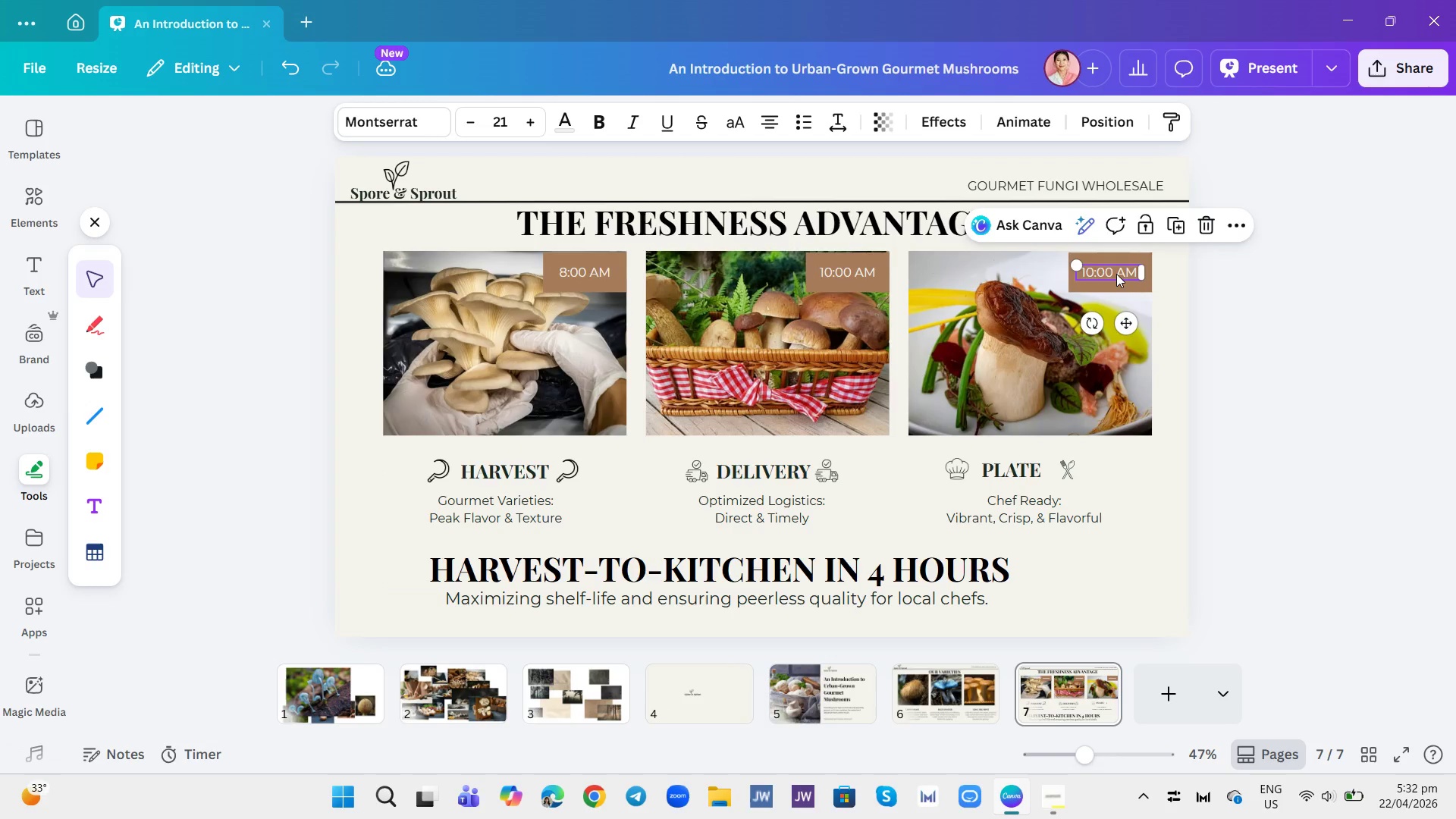 
left_click([1116, 274])
 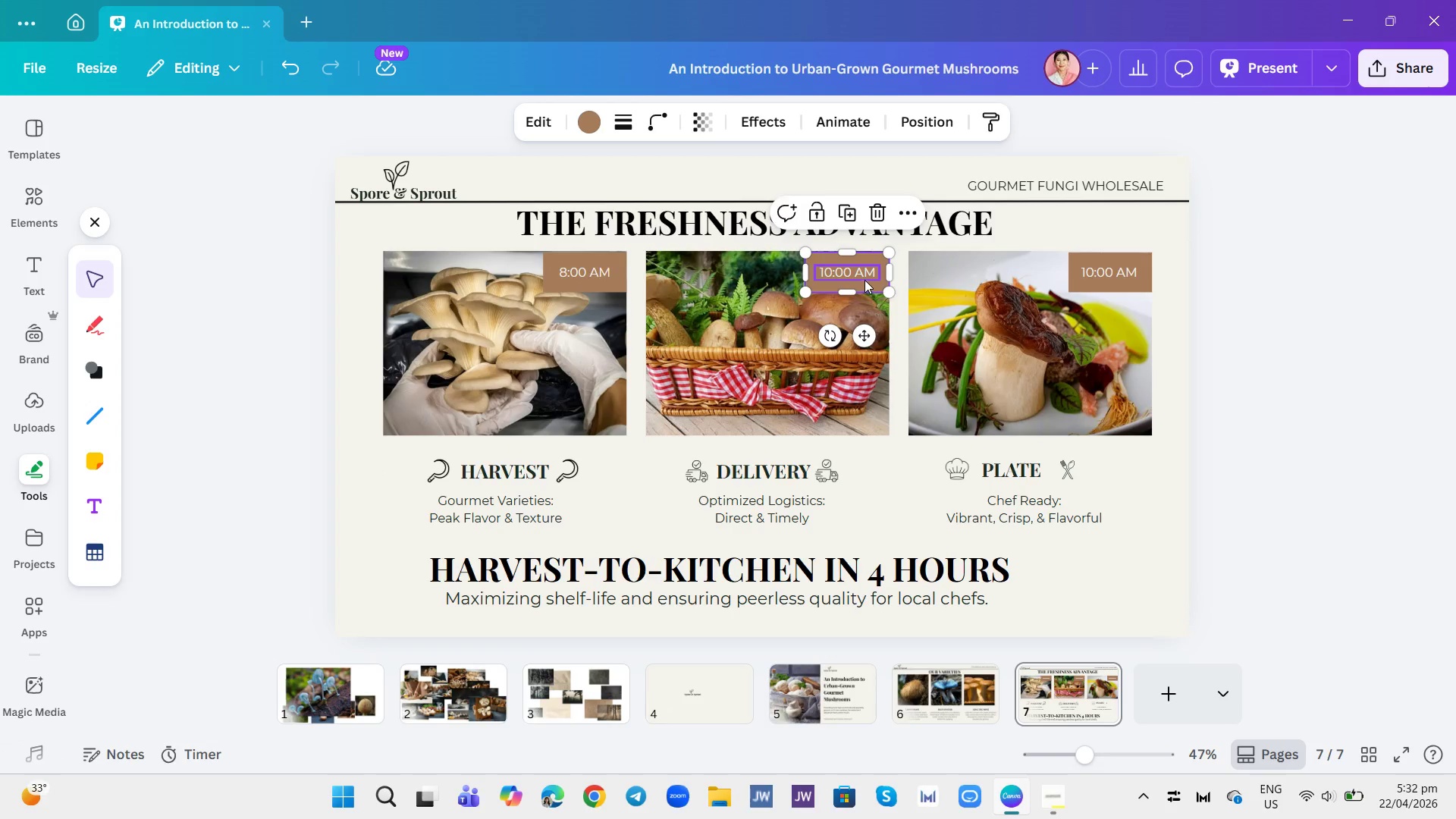 
mouse_move([888, 281])
 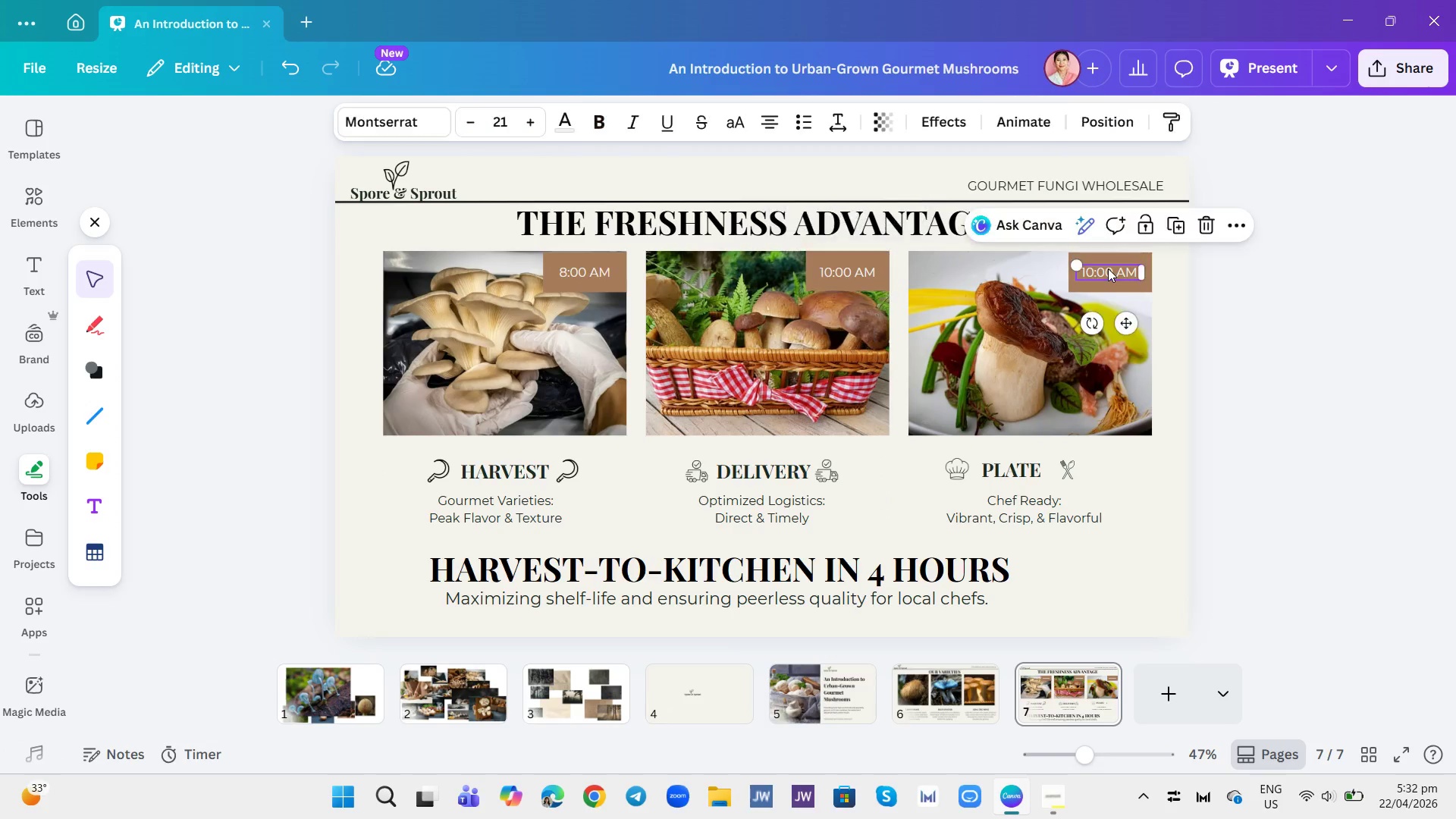 
double_click([1108, 268])
 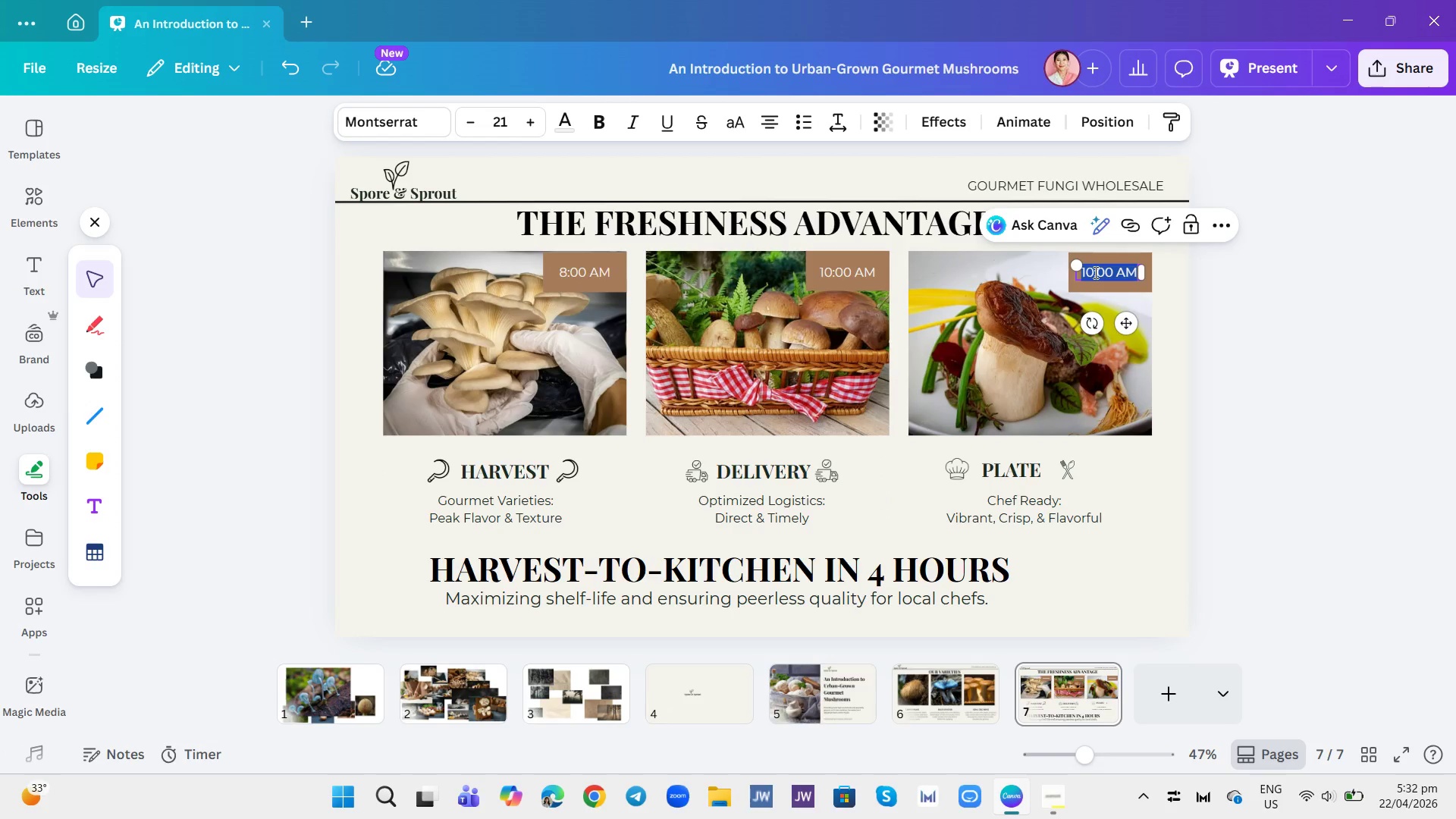 
type(12:00 AM)
 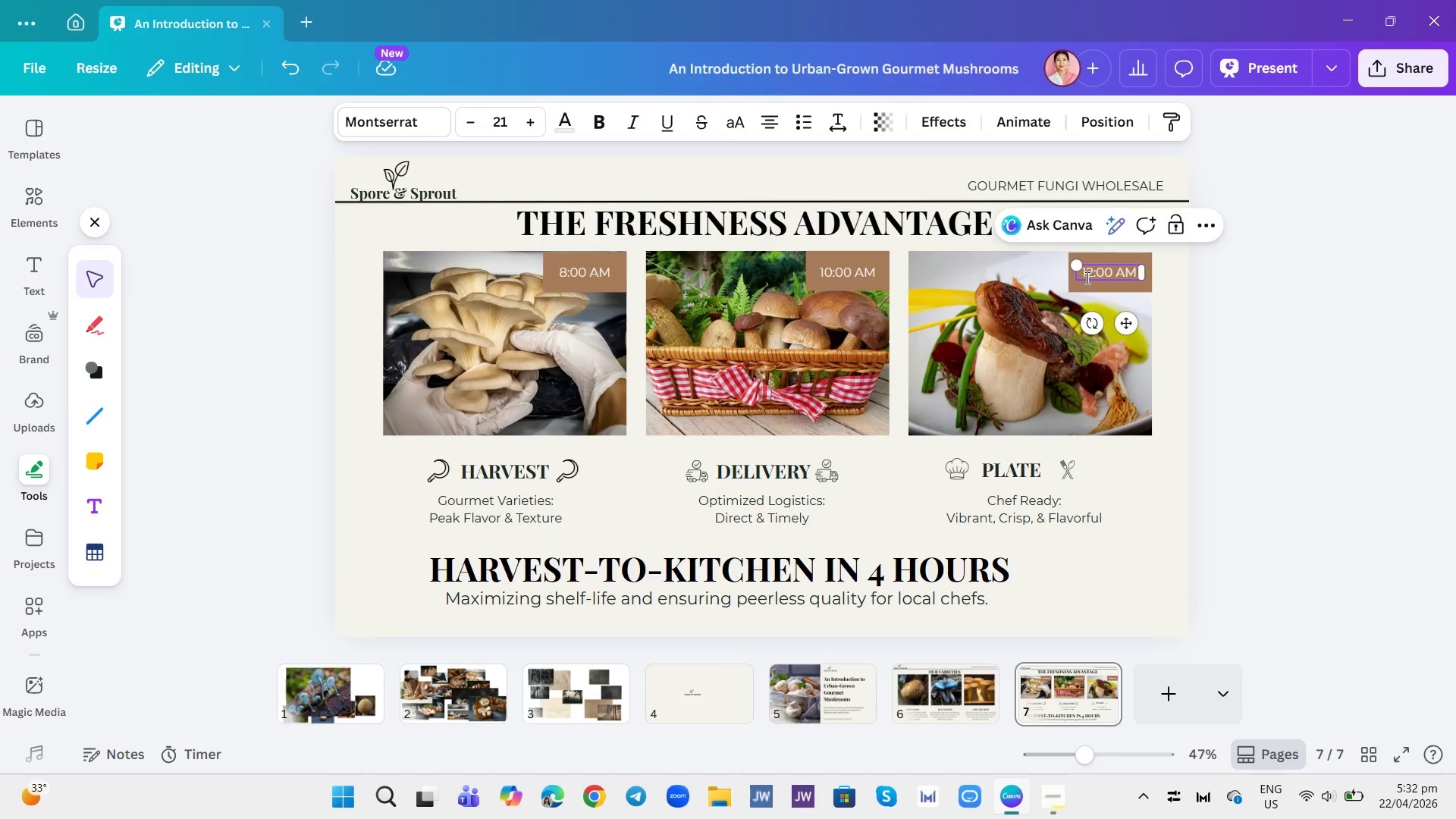 
left_click([1321, 315])
 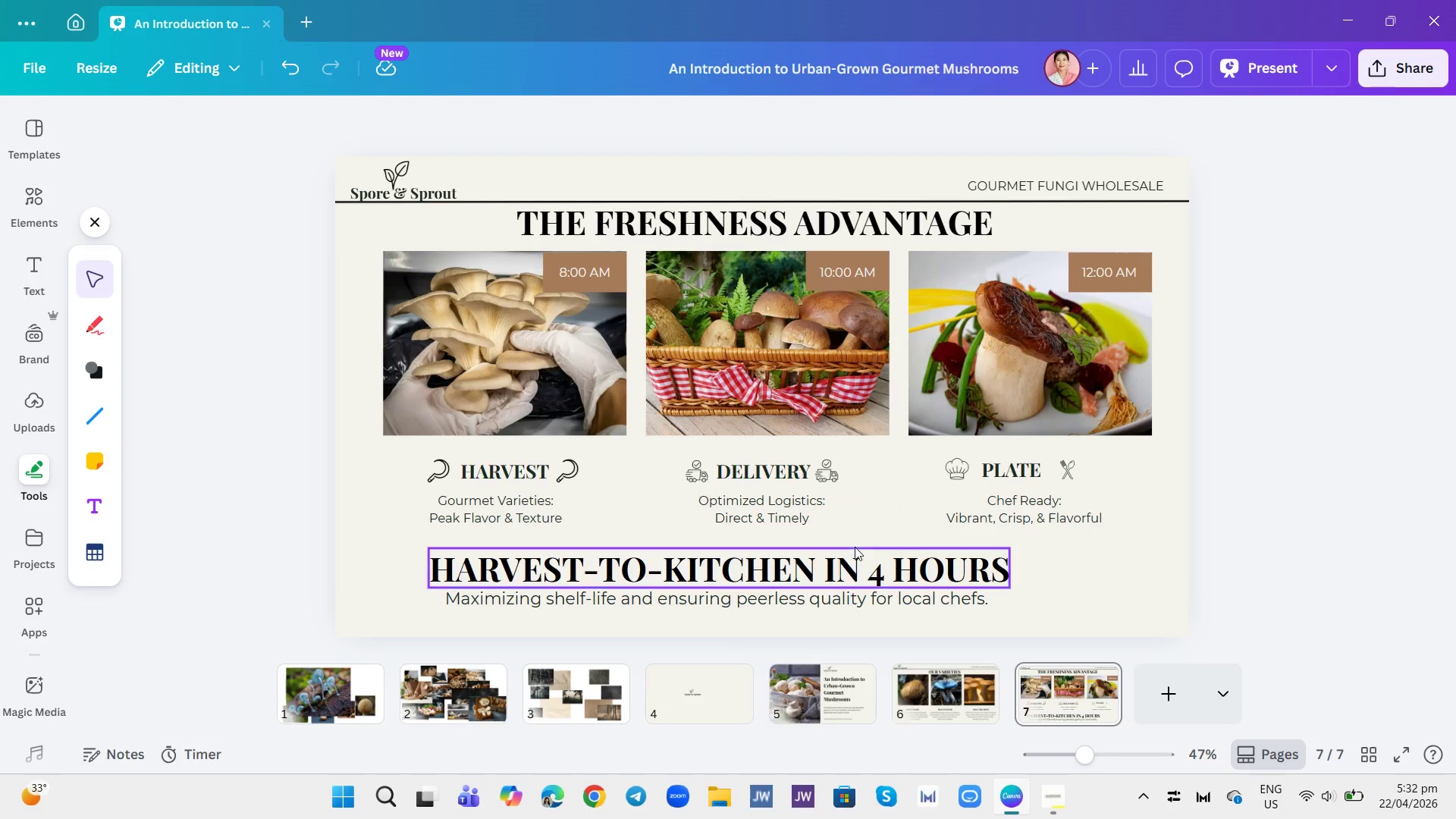 
wait(9.66)
 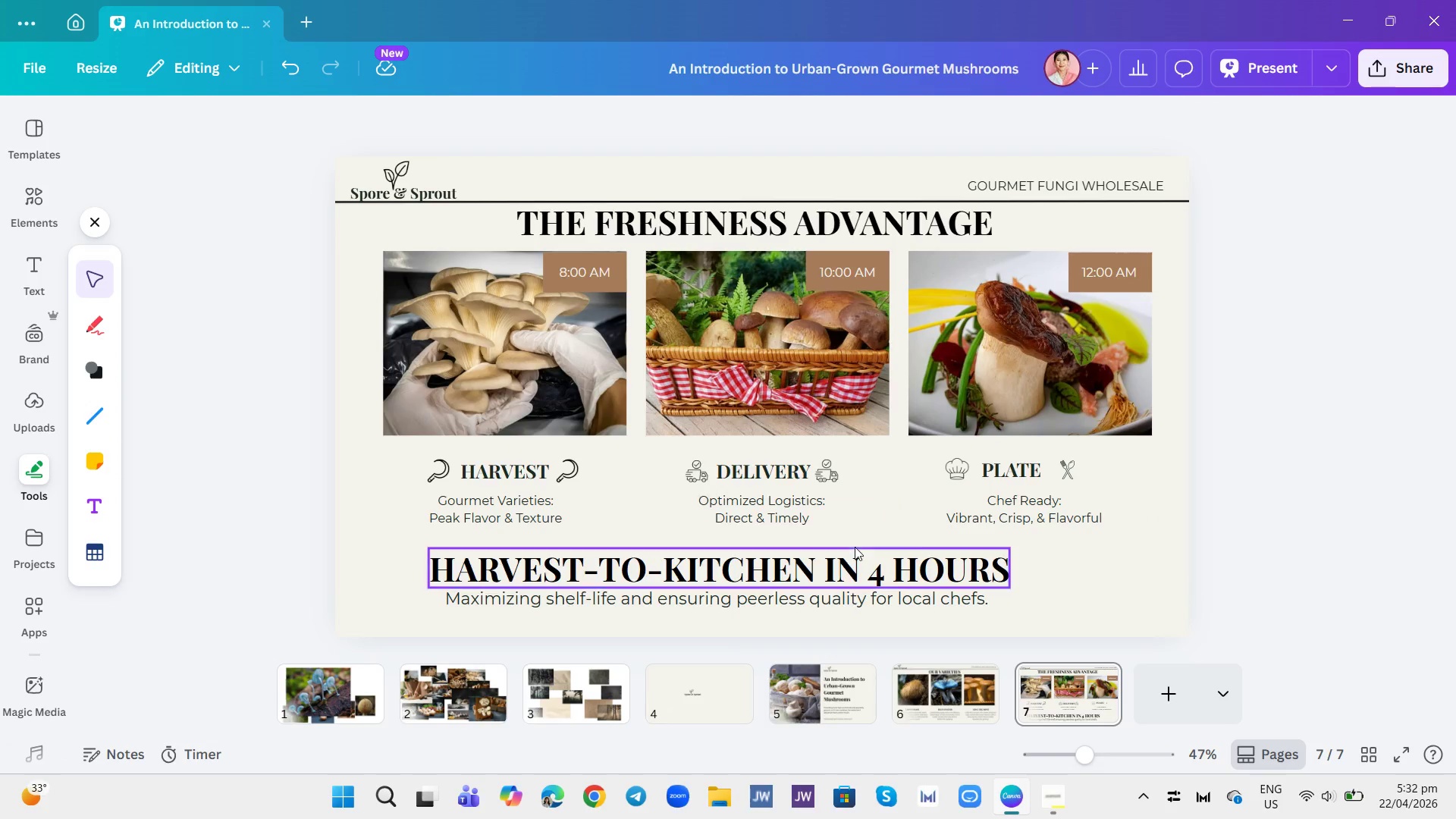 
left_click([1174, 690])
 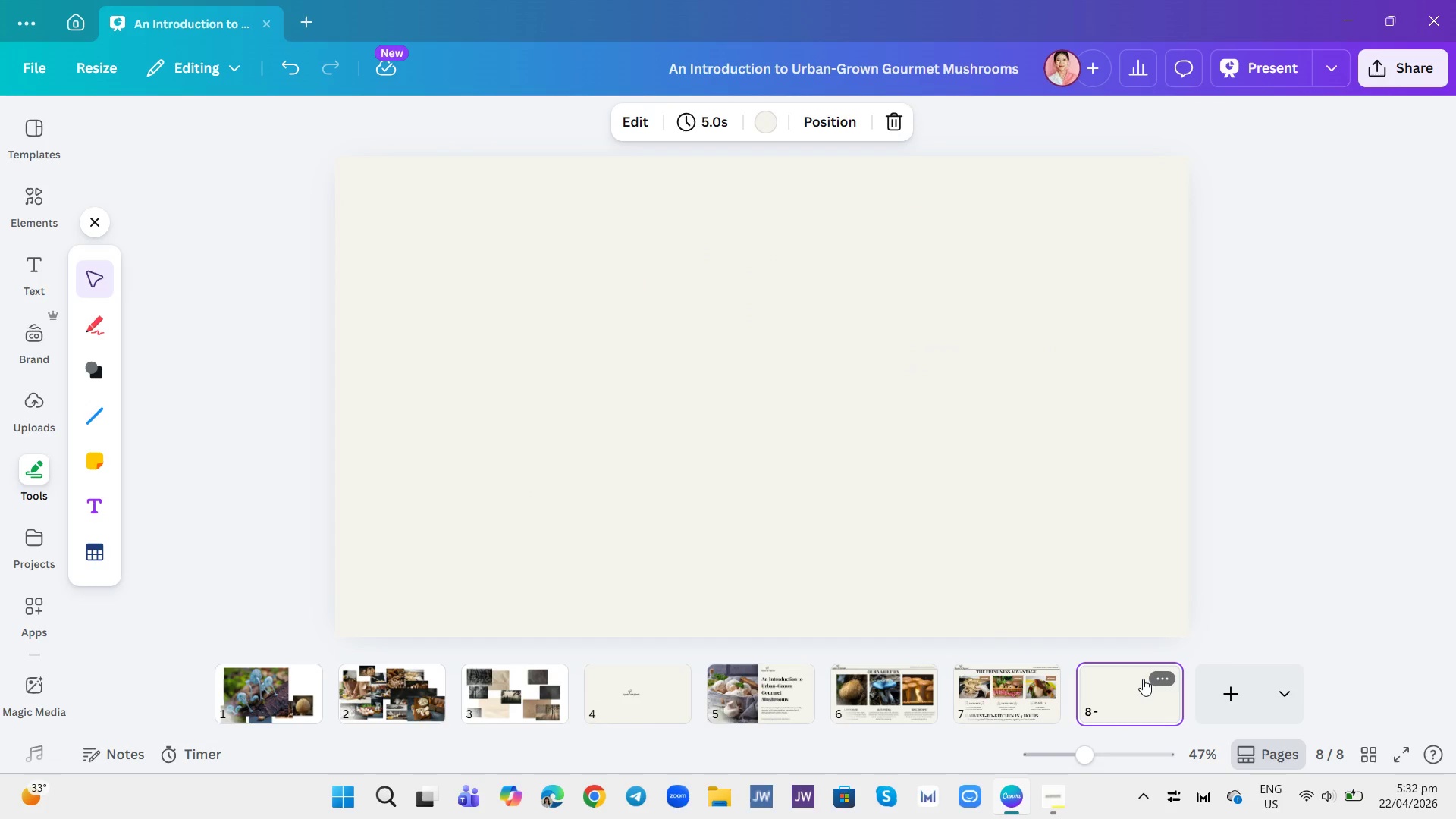 
wait(7.86)
 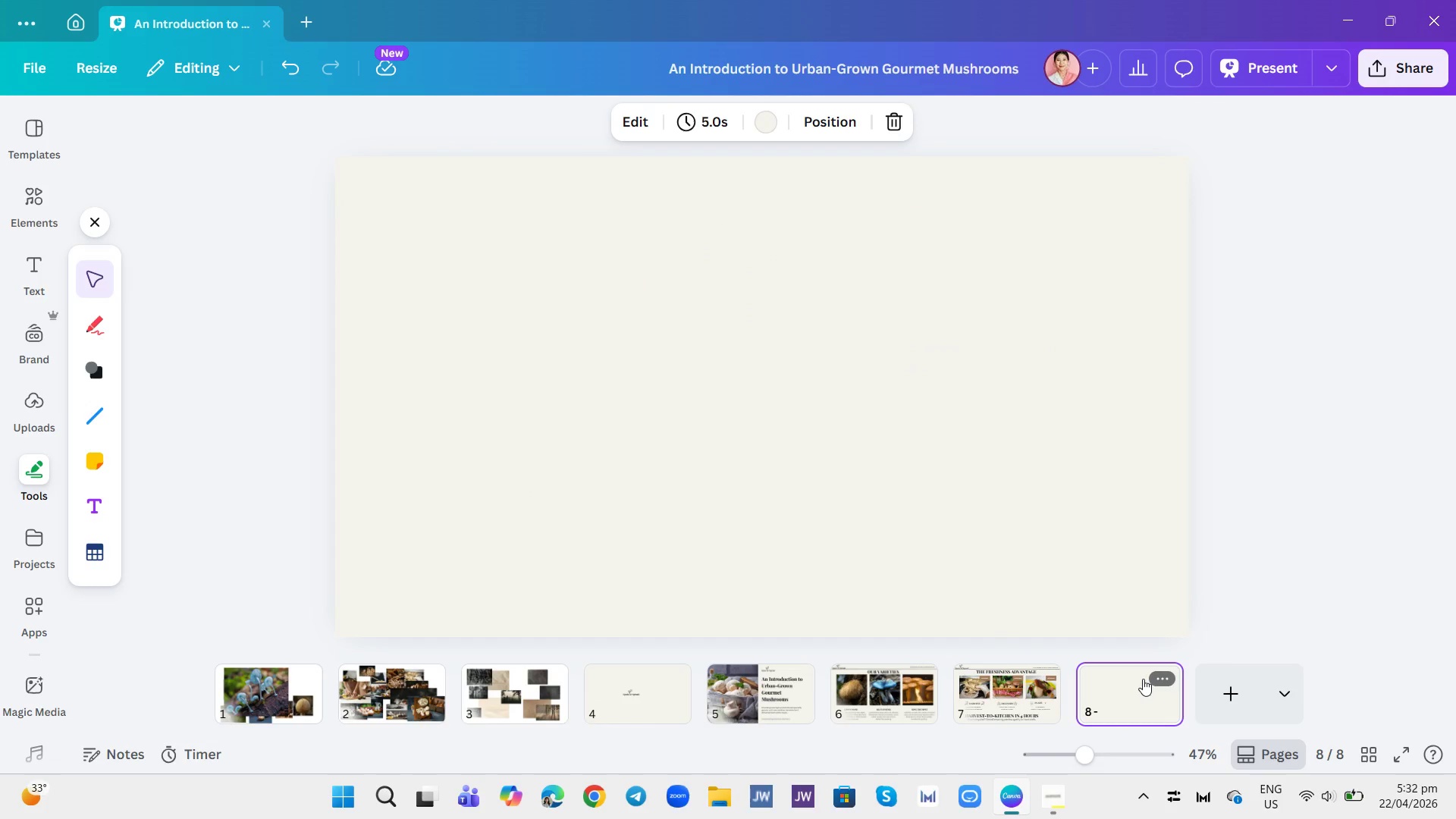 
left_click([1022, 689])
 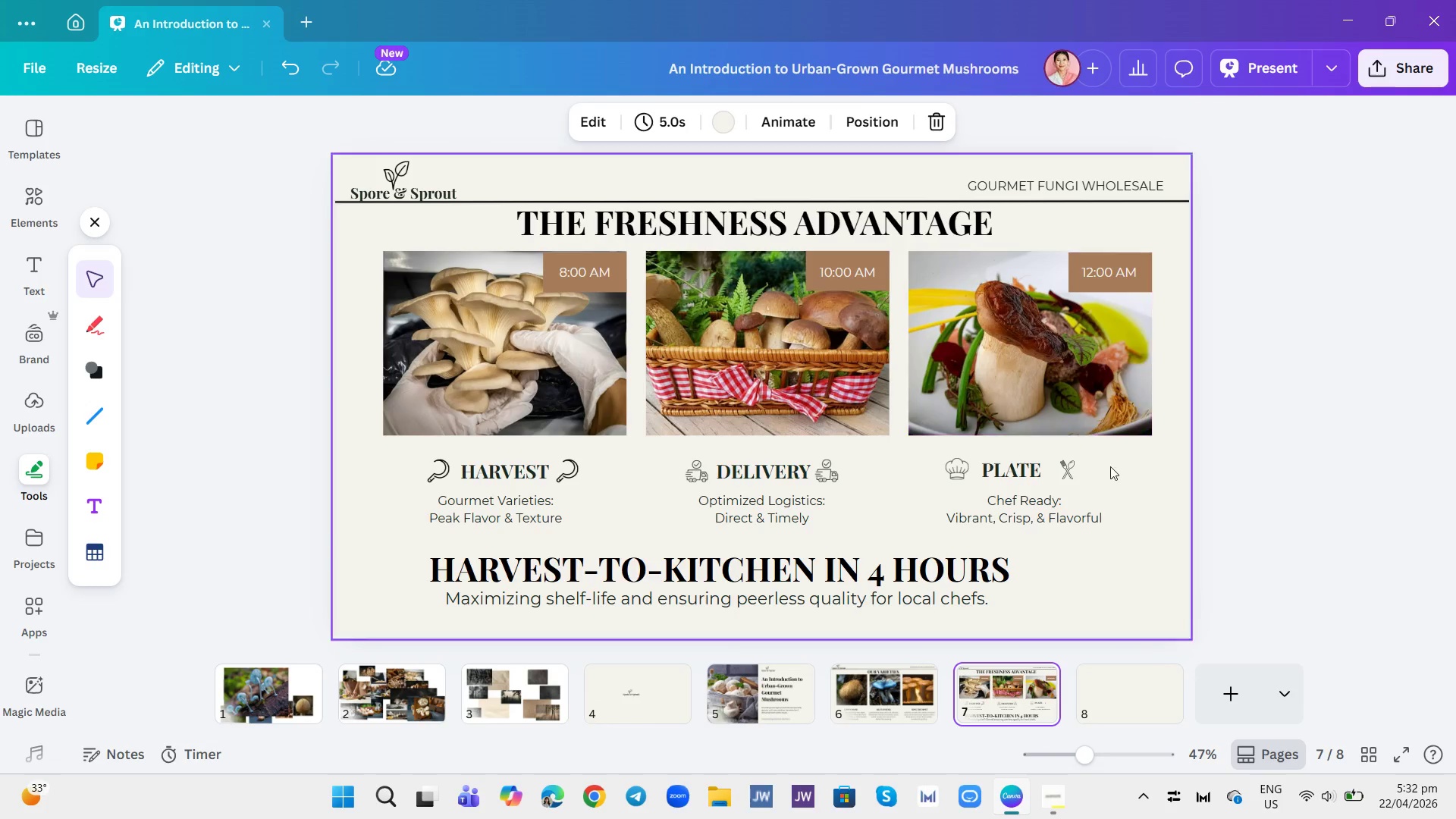 
right_click([1128, 502])
 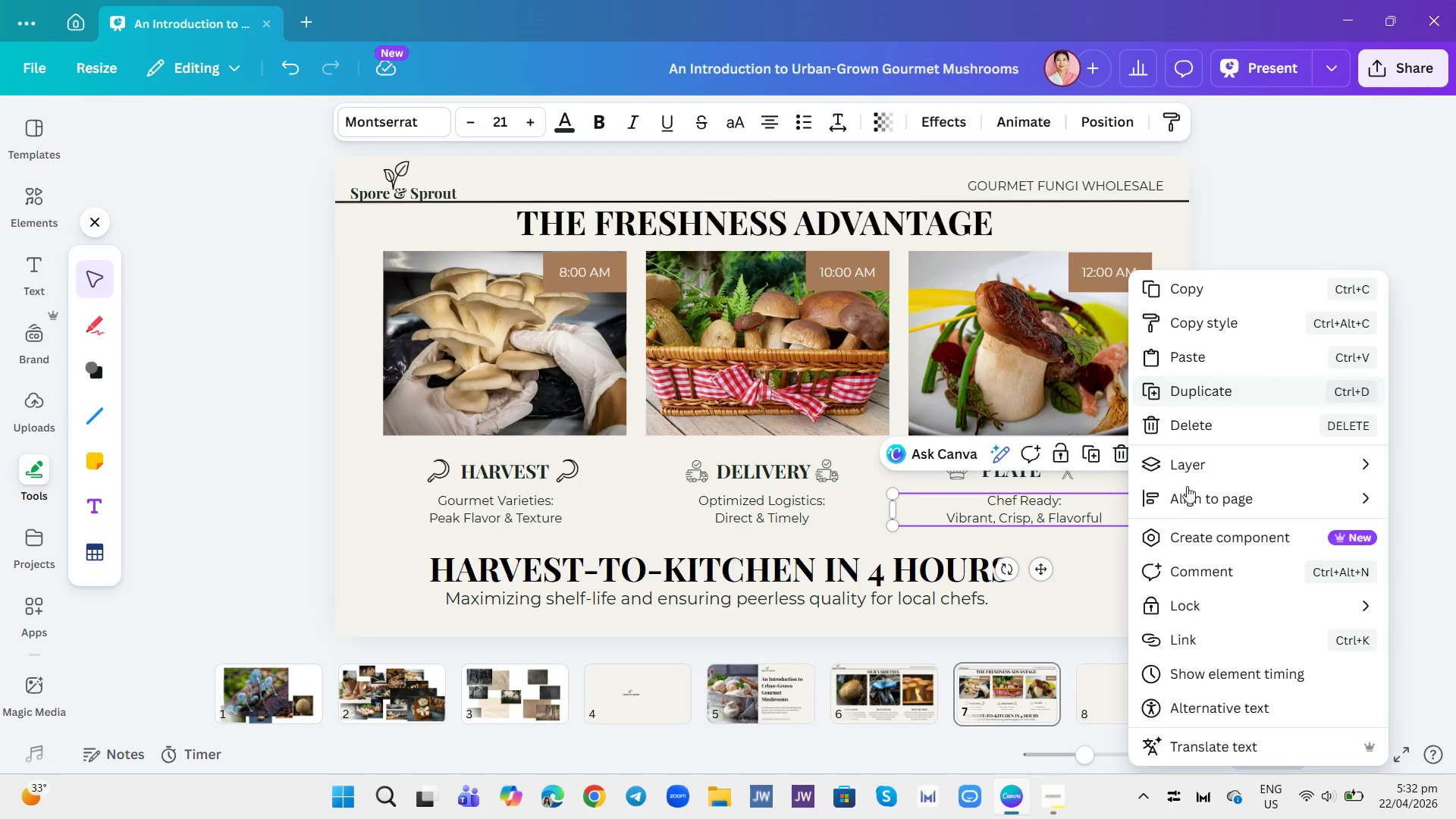 
left_click([1095, 582])
 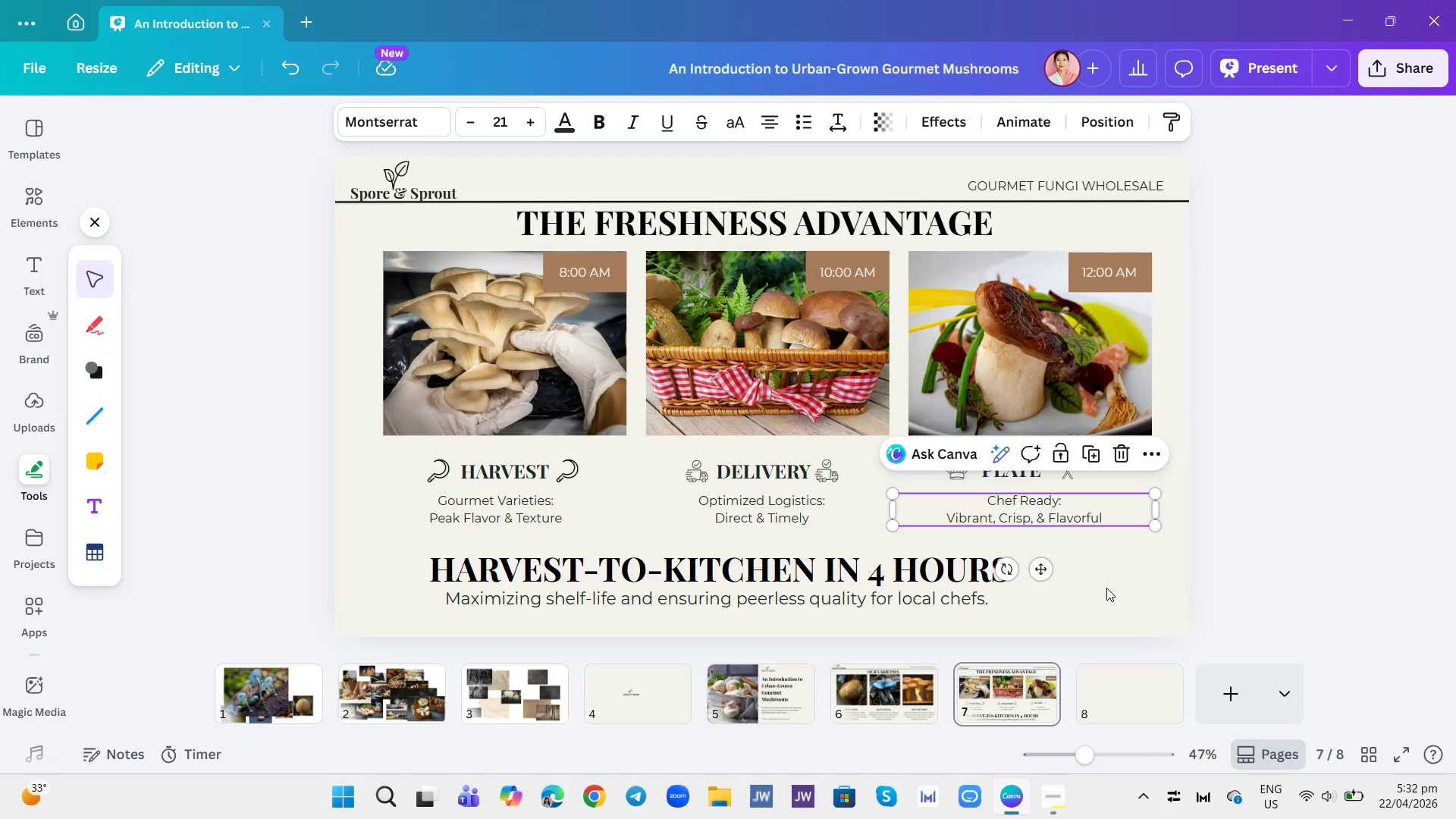 
left_click([1106, 587])
 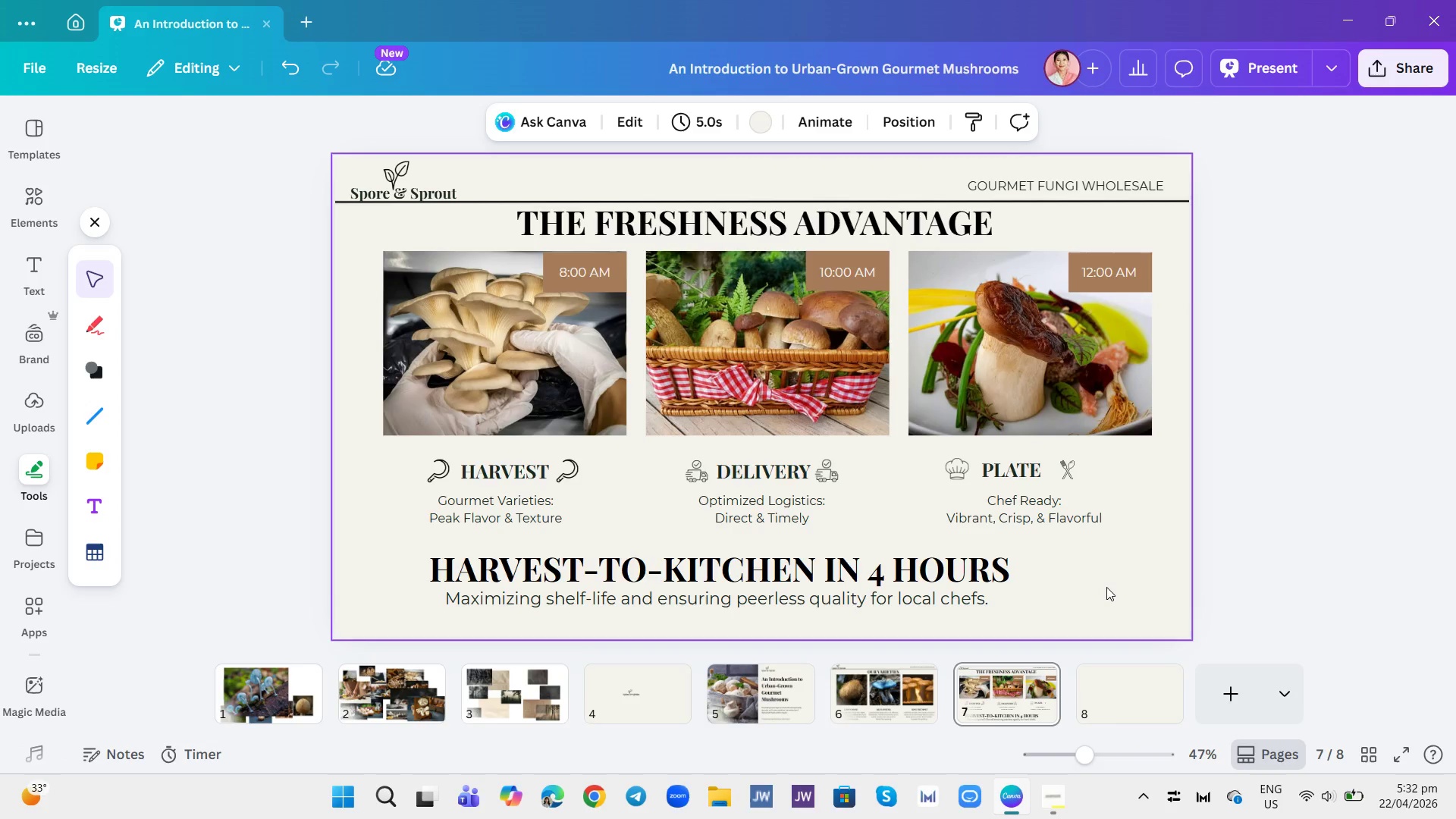 
right_click([1106, 587])
 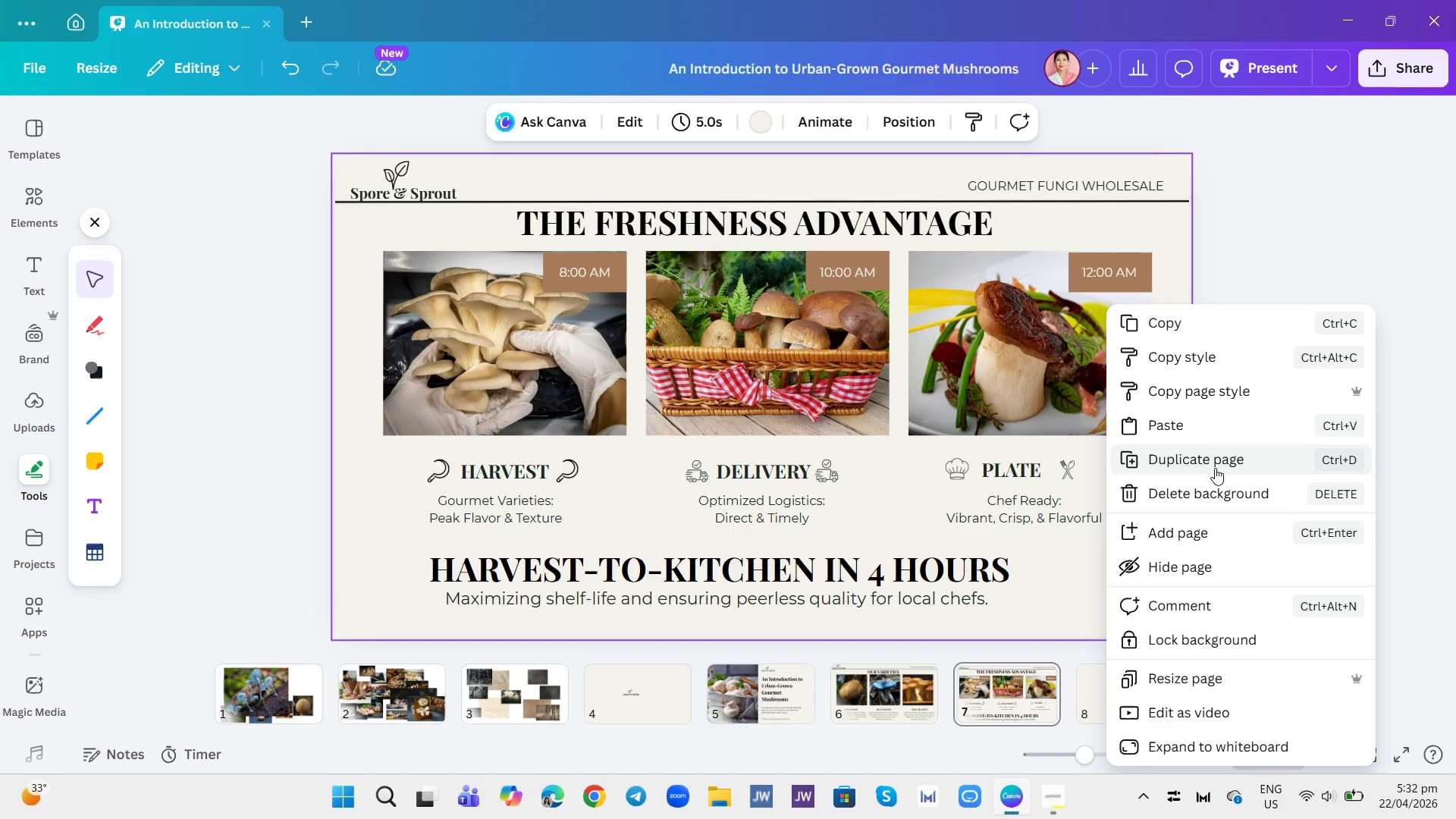 
left_click([1212, 454])
 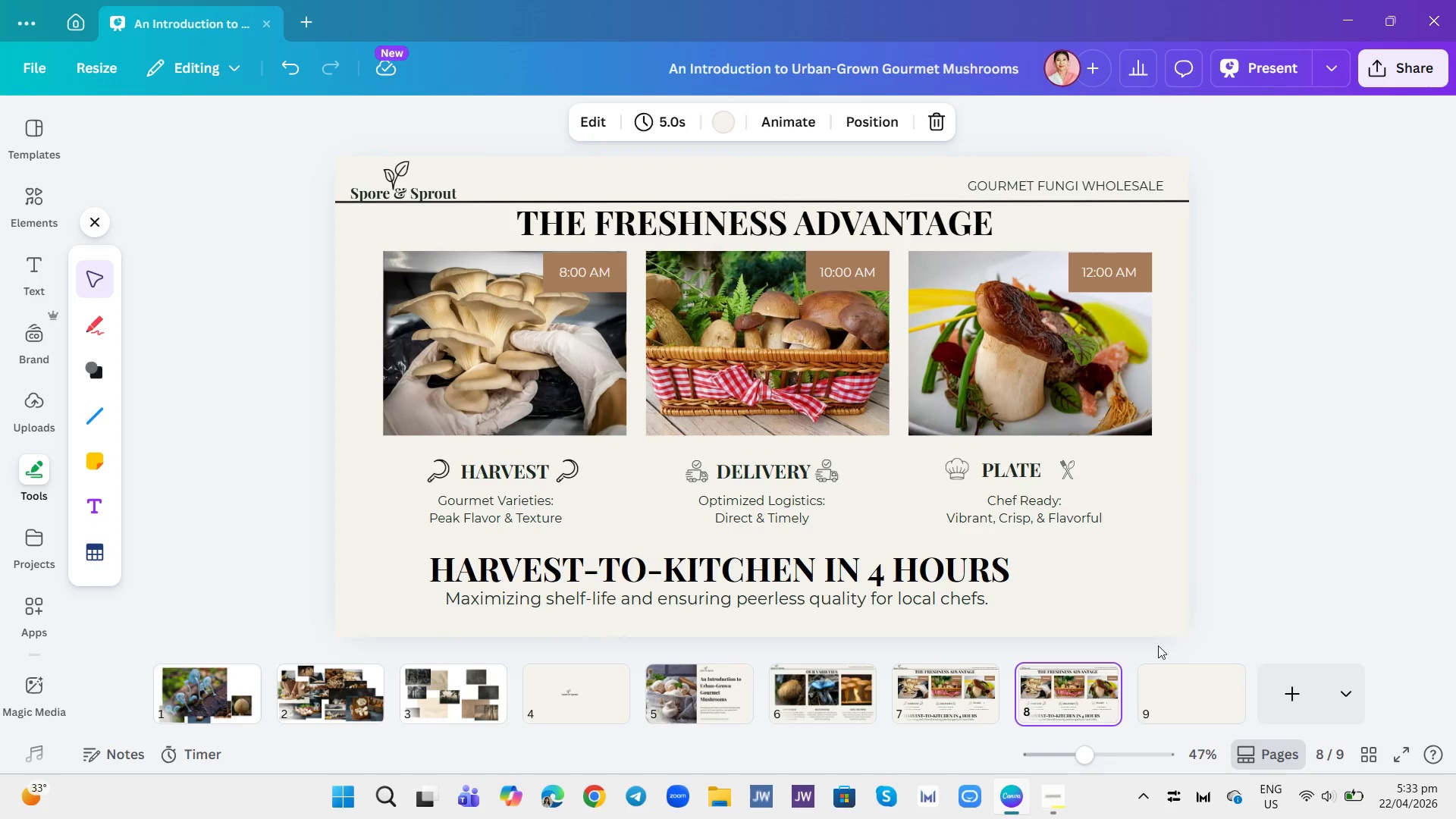 
left_click([1085, 692])
 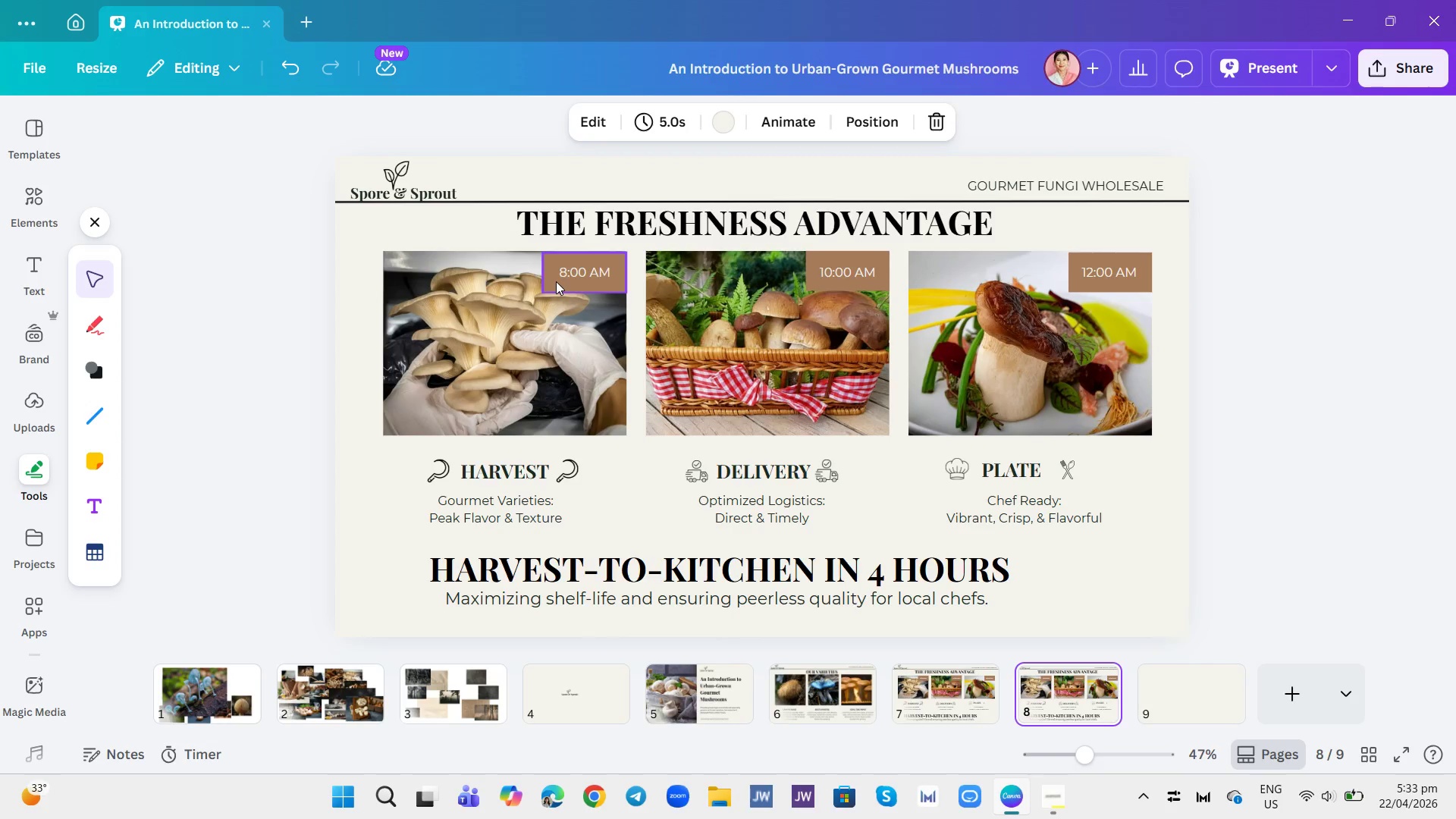 
wait(6.02)
 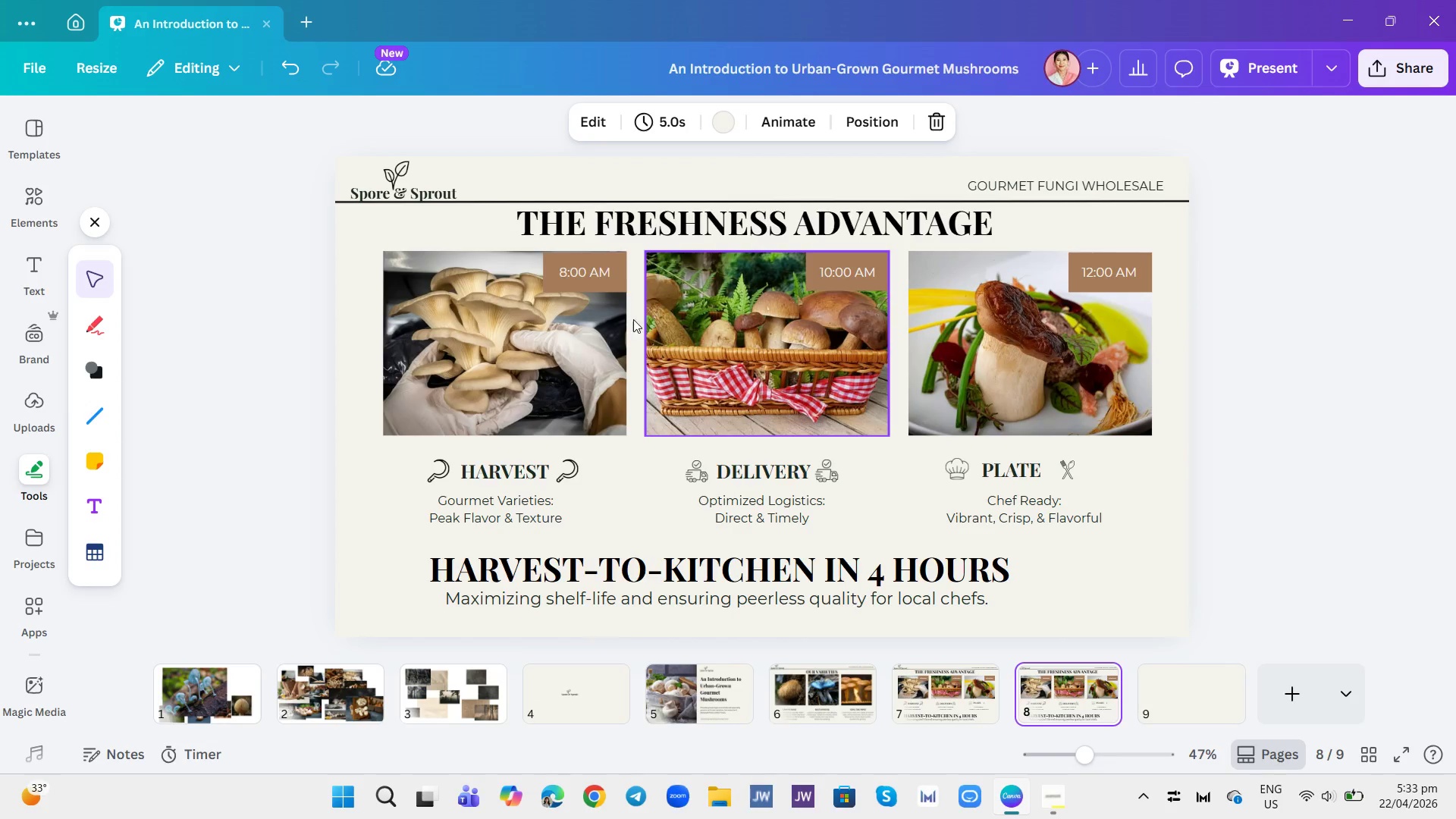 
left_click([739, 230])
 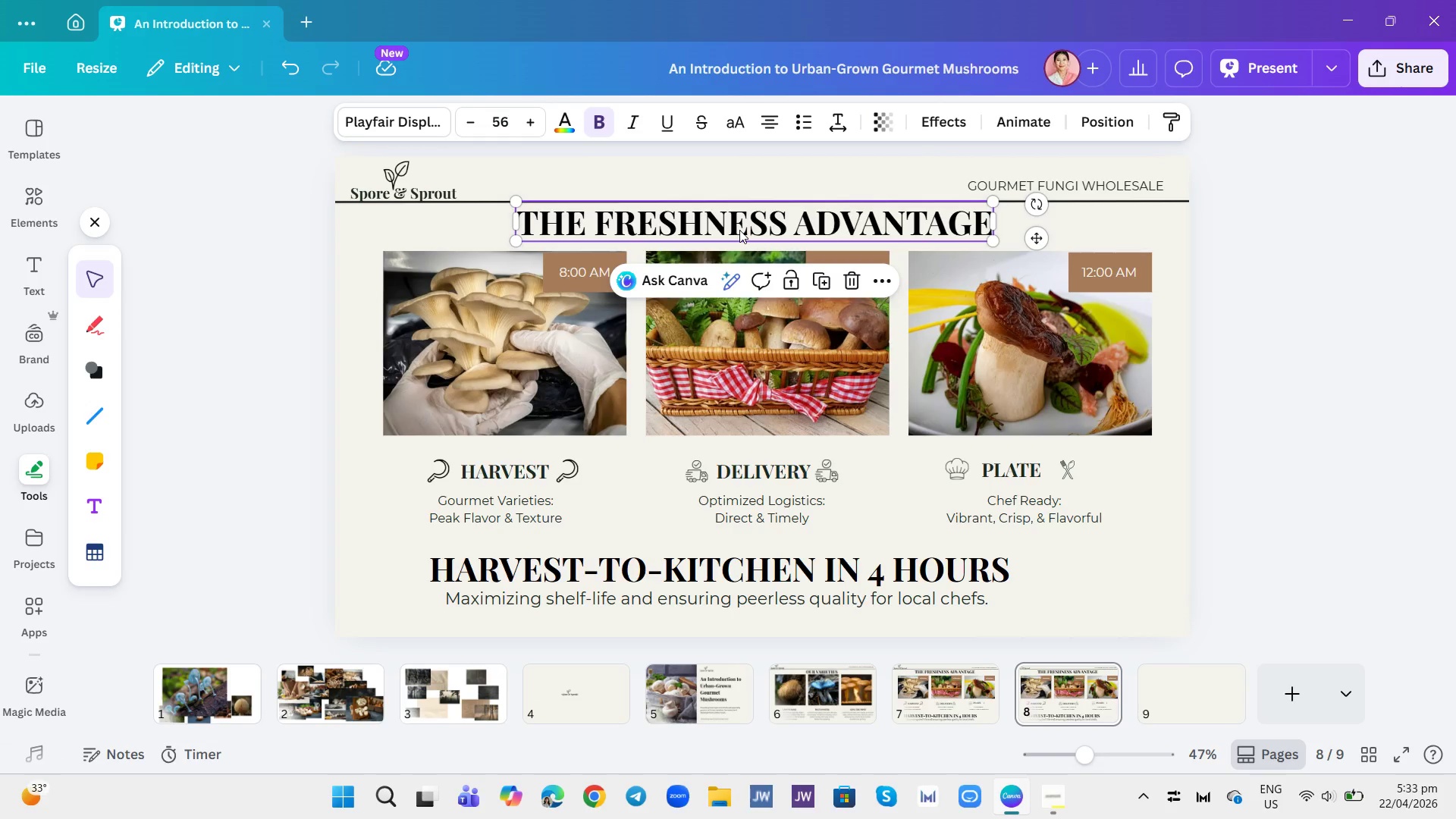 
left_click([739, 230])
 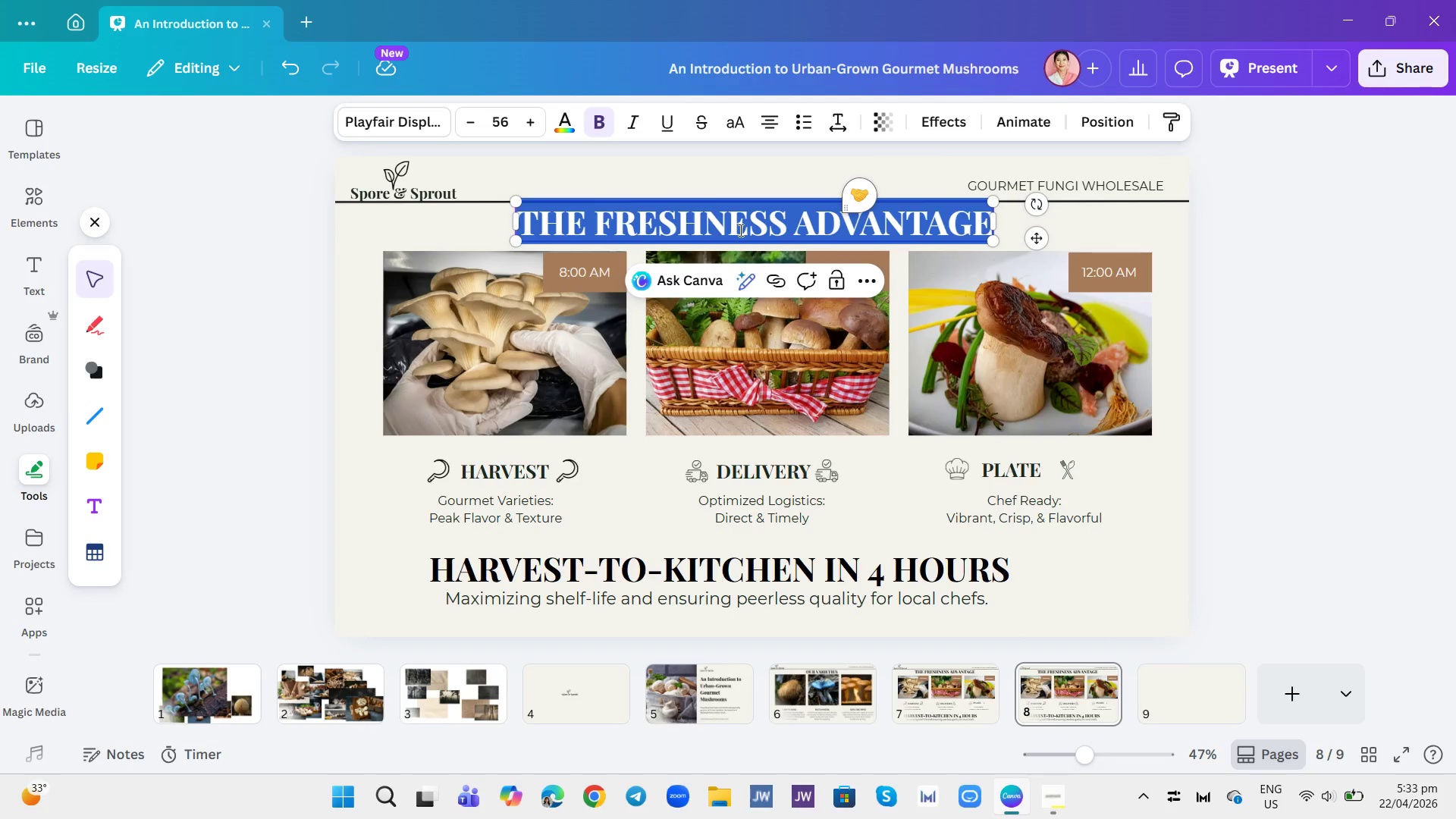 
wait(5.81)
 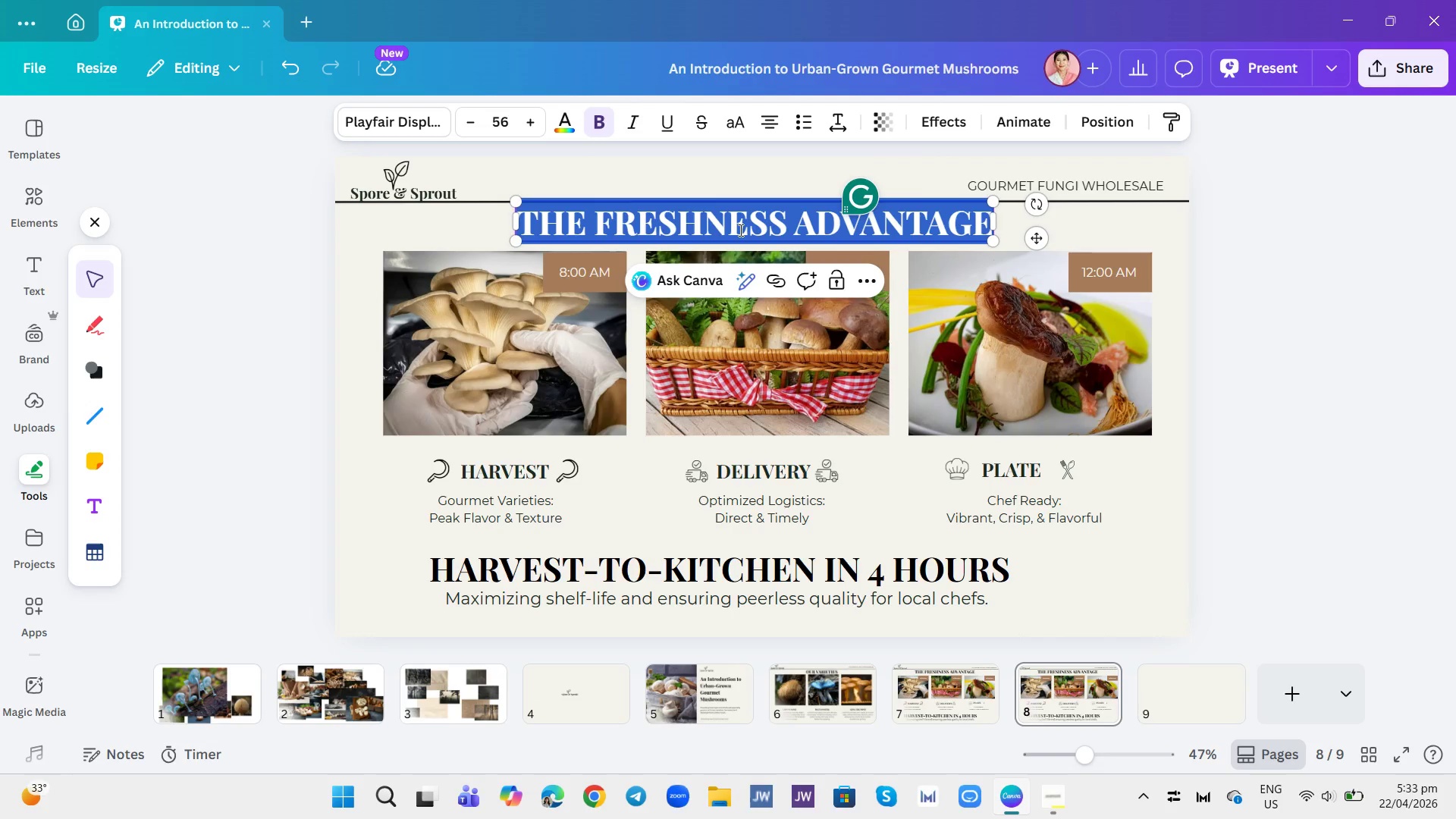 
left_click_drag(start_coordinate=[1047, 782], to_coordinate=[1050, 789])
 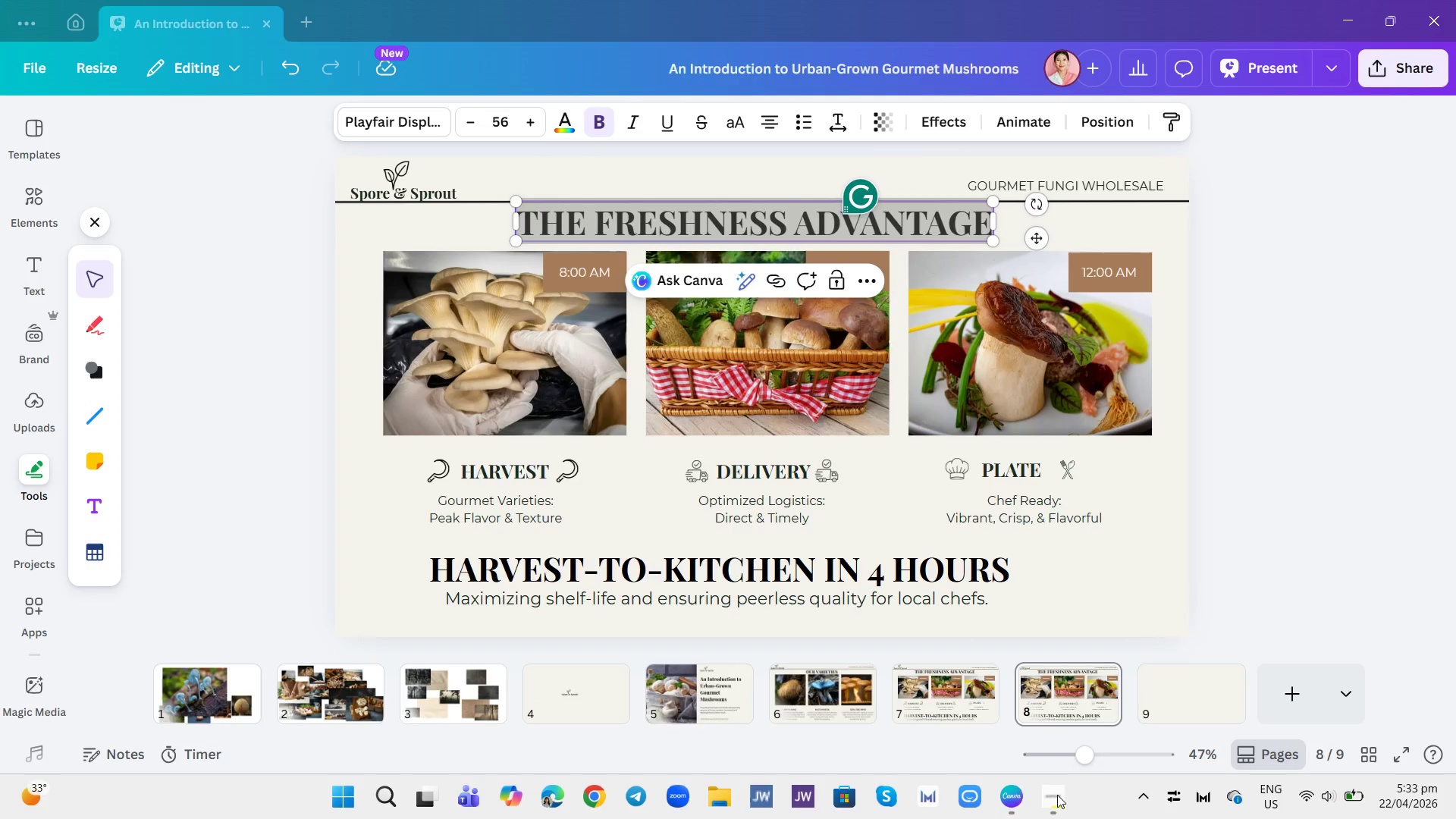 
left_click([1058, 794])